 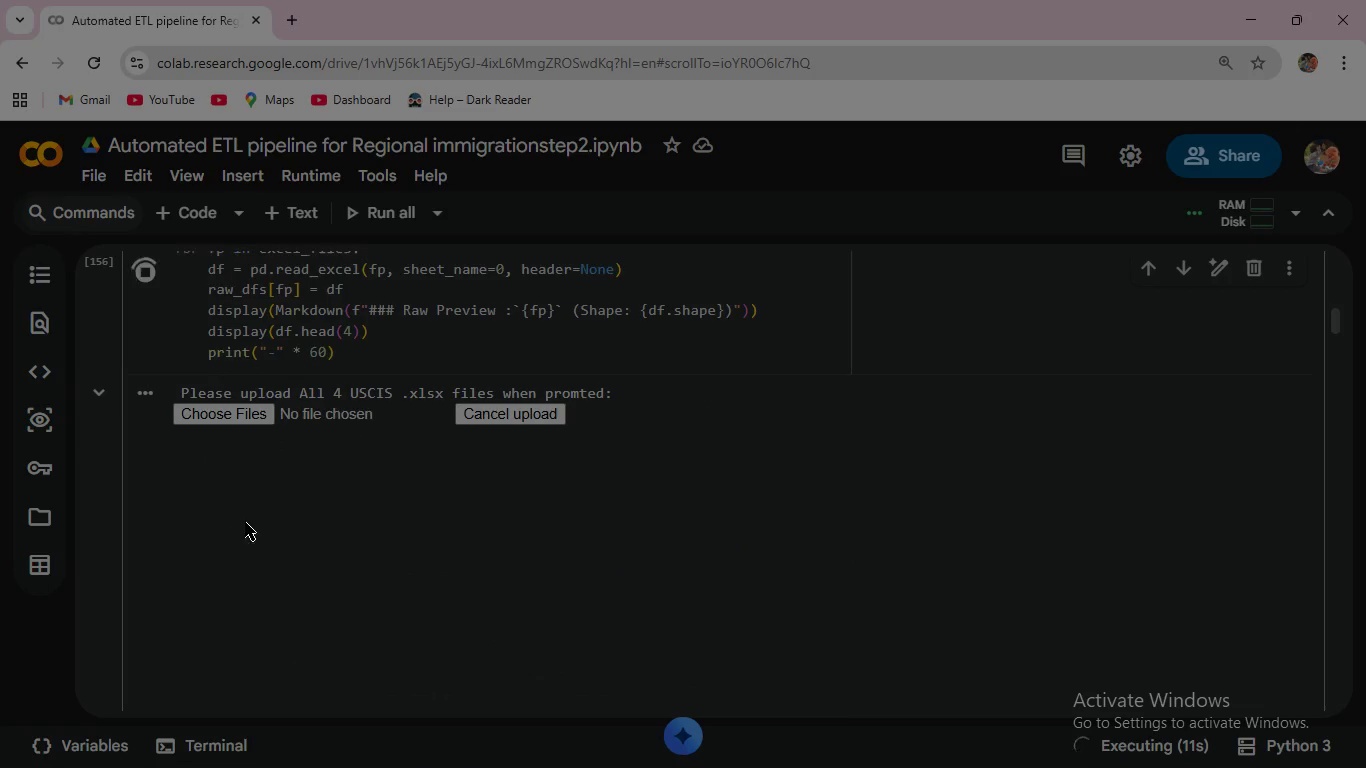 
left_click([241, 415])
 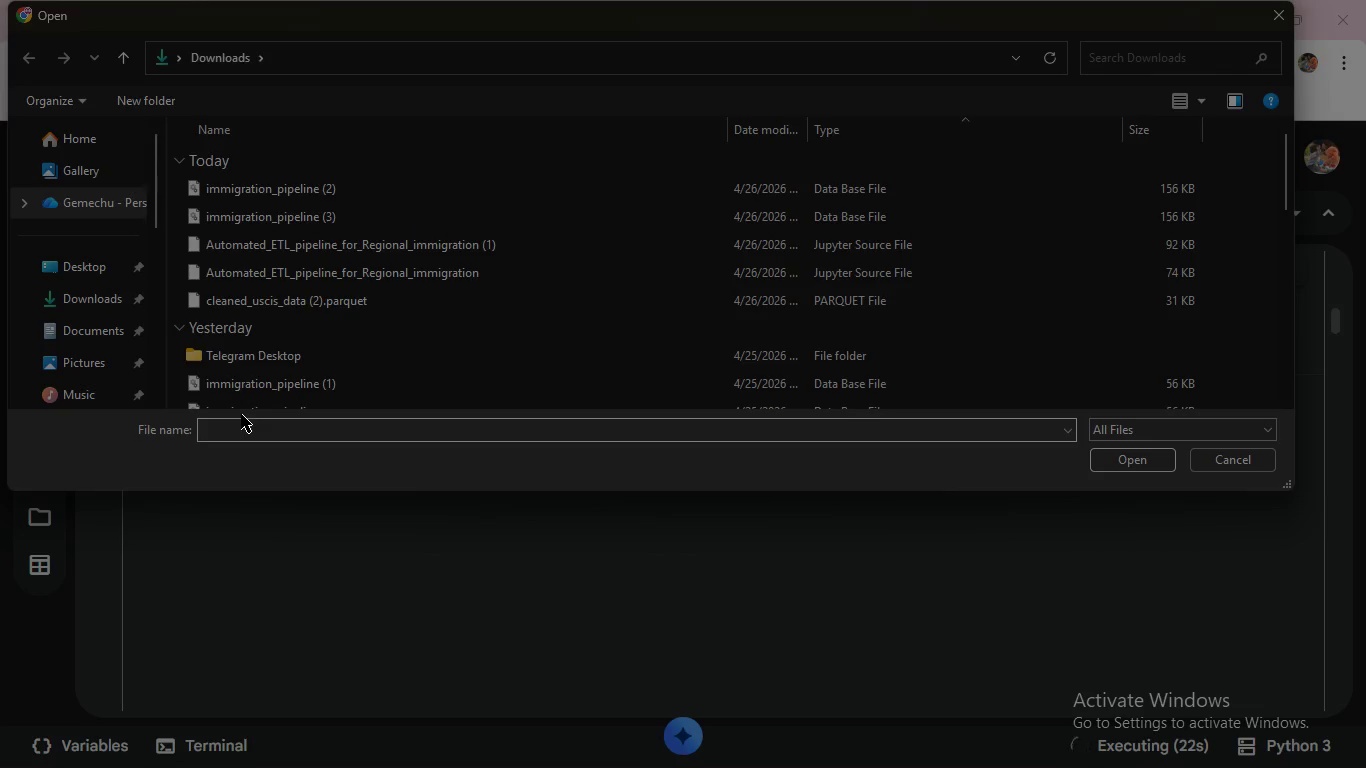 
wait(15.05)
 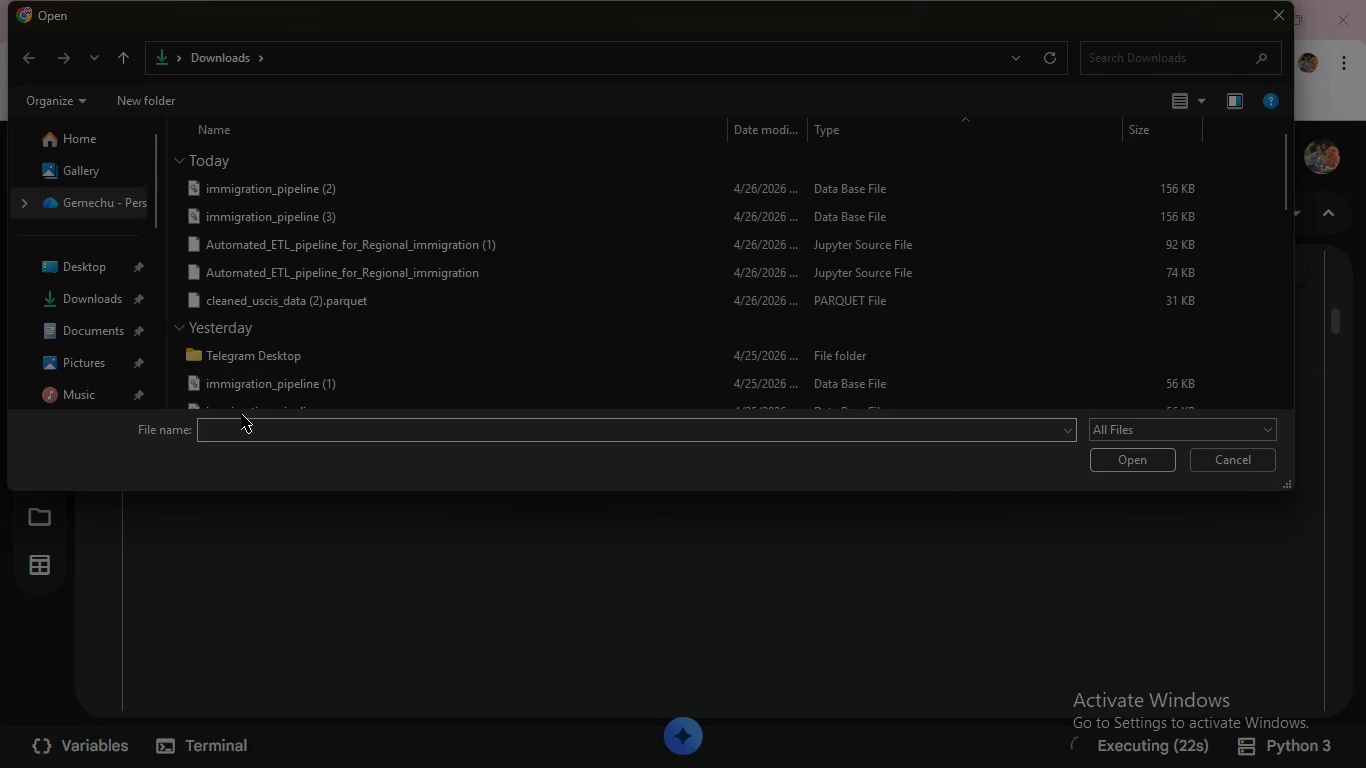 
scroll: coordinate [305, 317], scroll_direction: down, amount: 1.0
 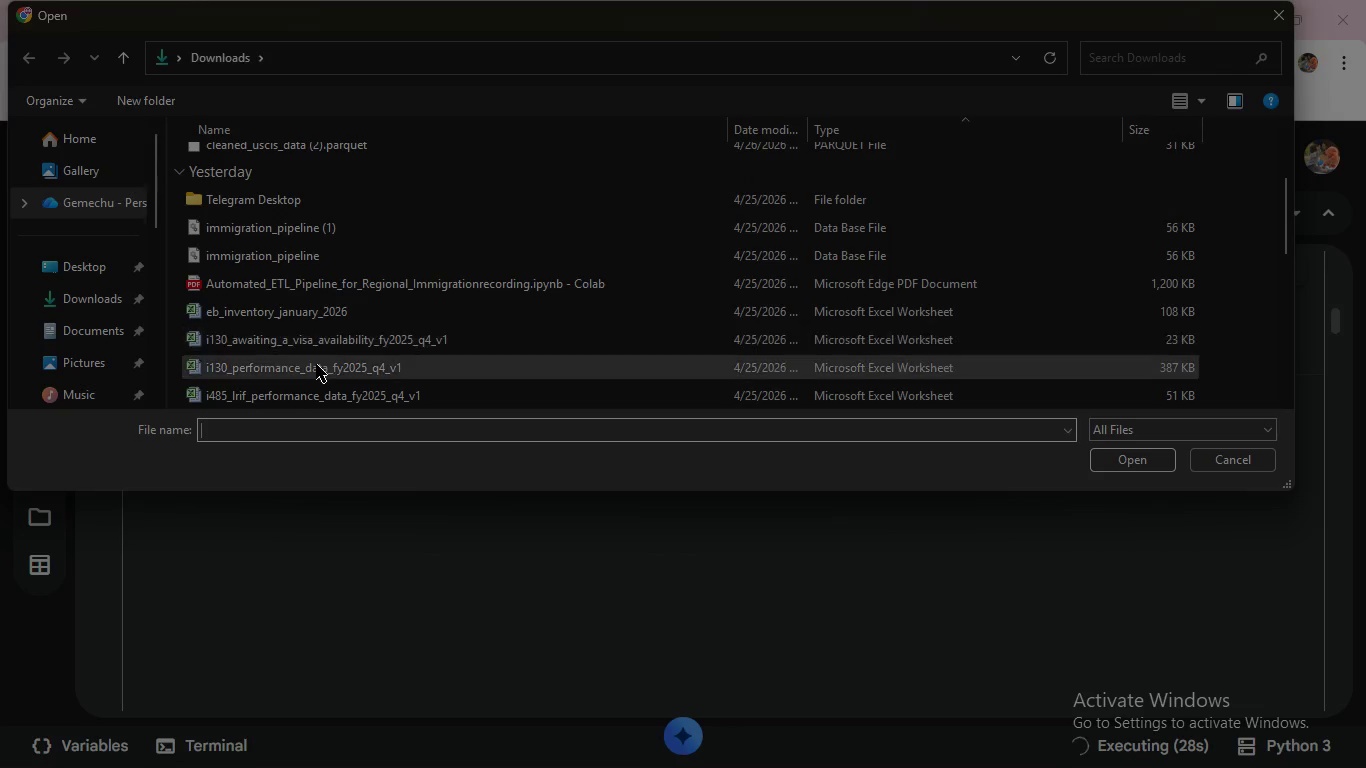 
left_click([310, 339])
 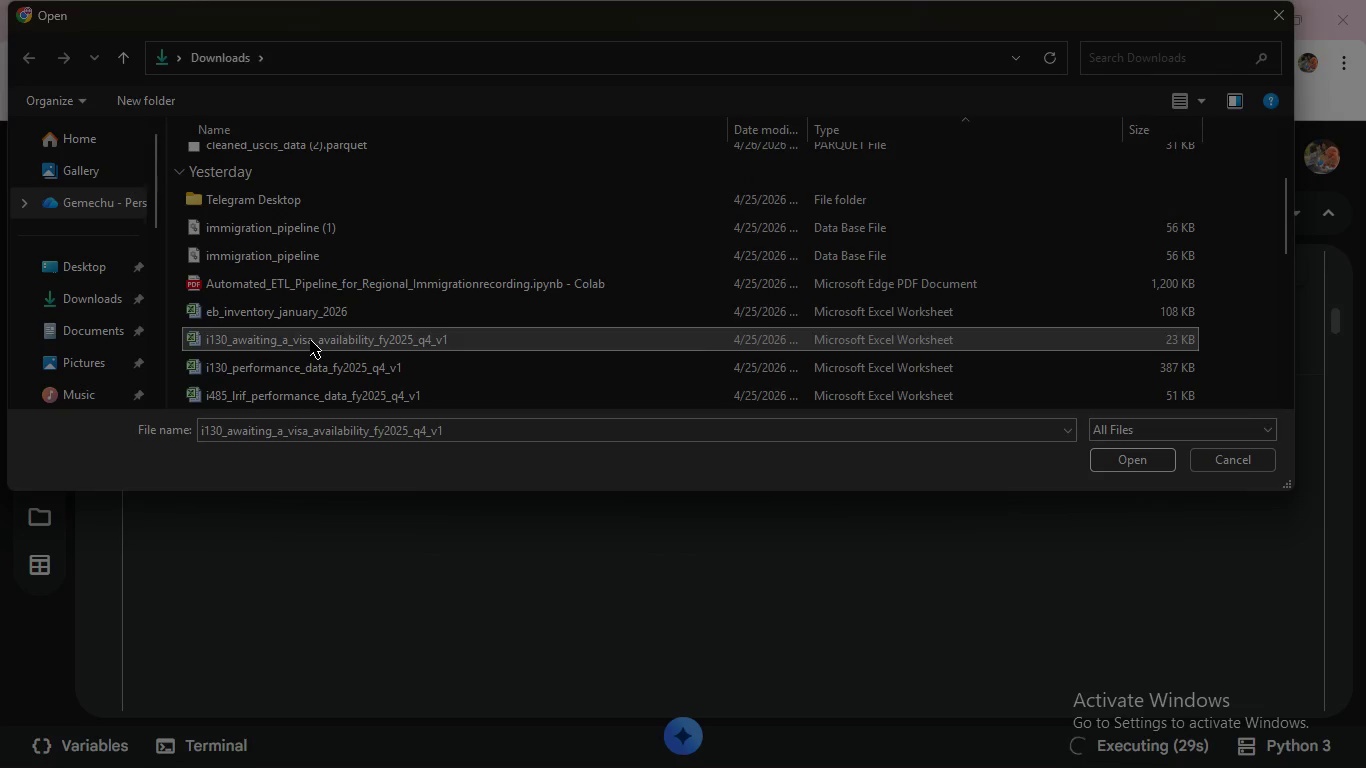 
key(Shift+ArrowDown)
 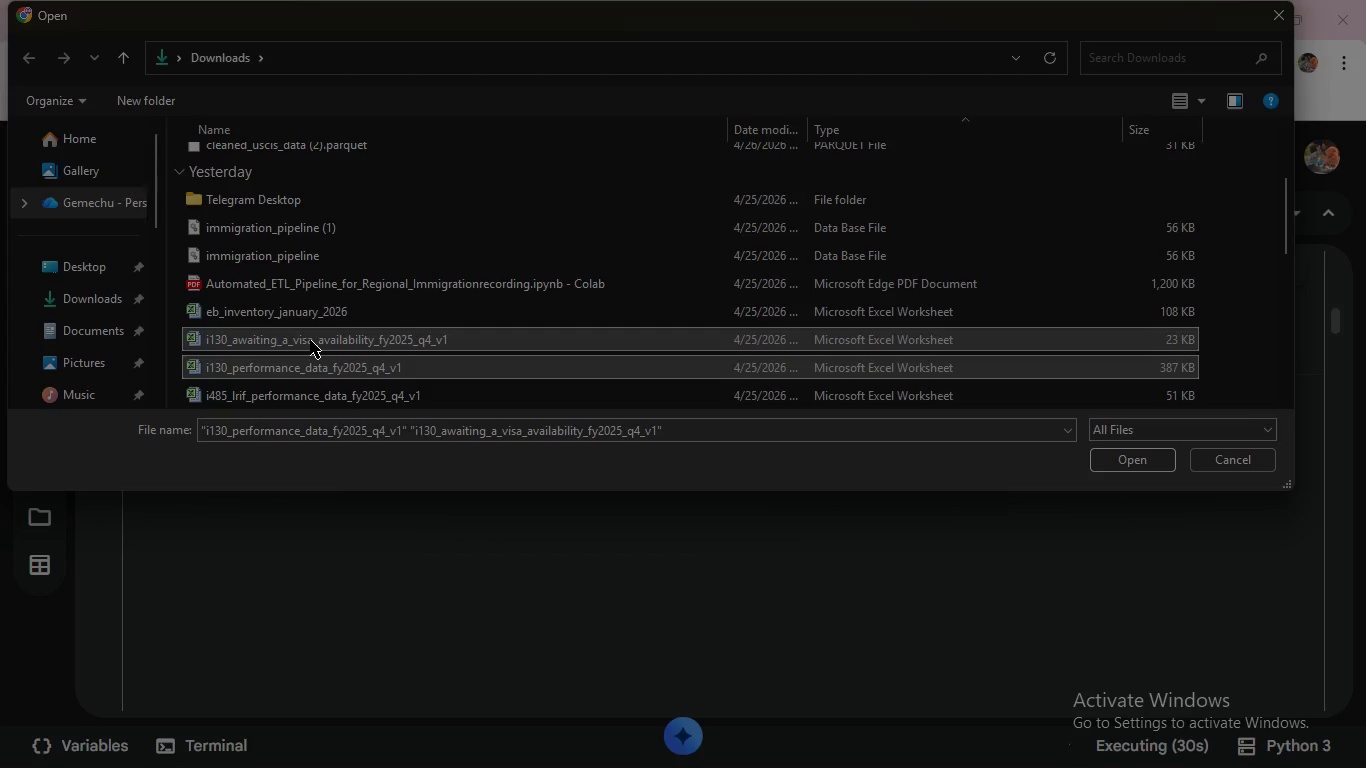 
key(Shift+ArrowDown)
 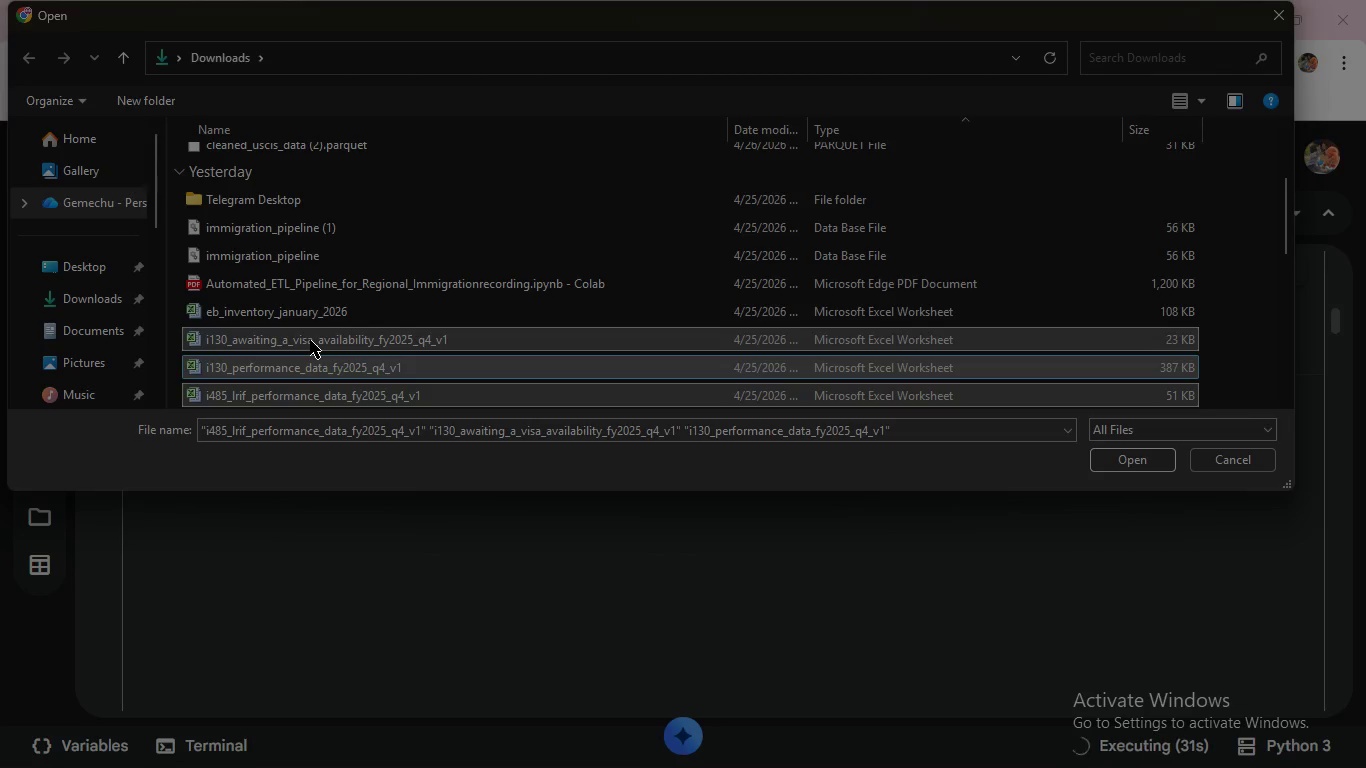 
key(Shift+ArrowDown)
 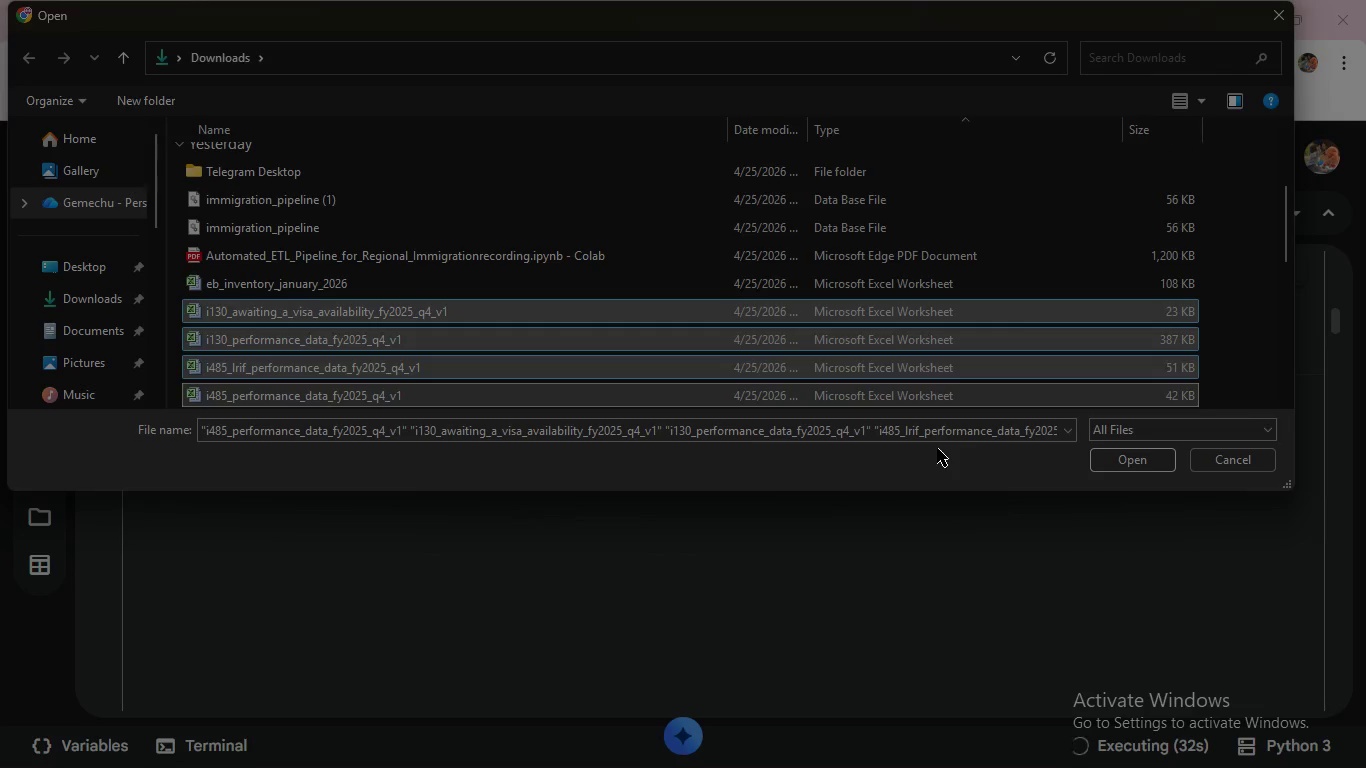 
left_click([1162, 462])
 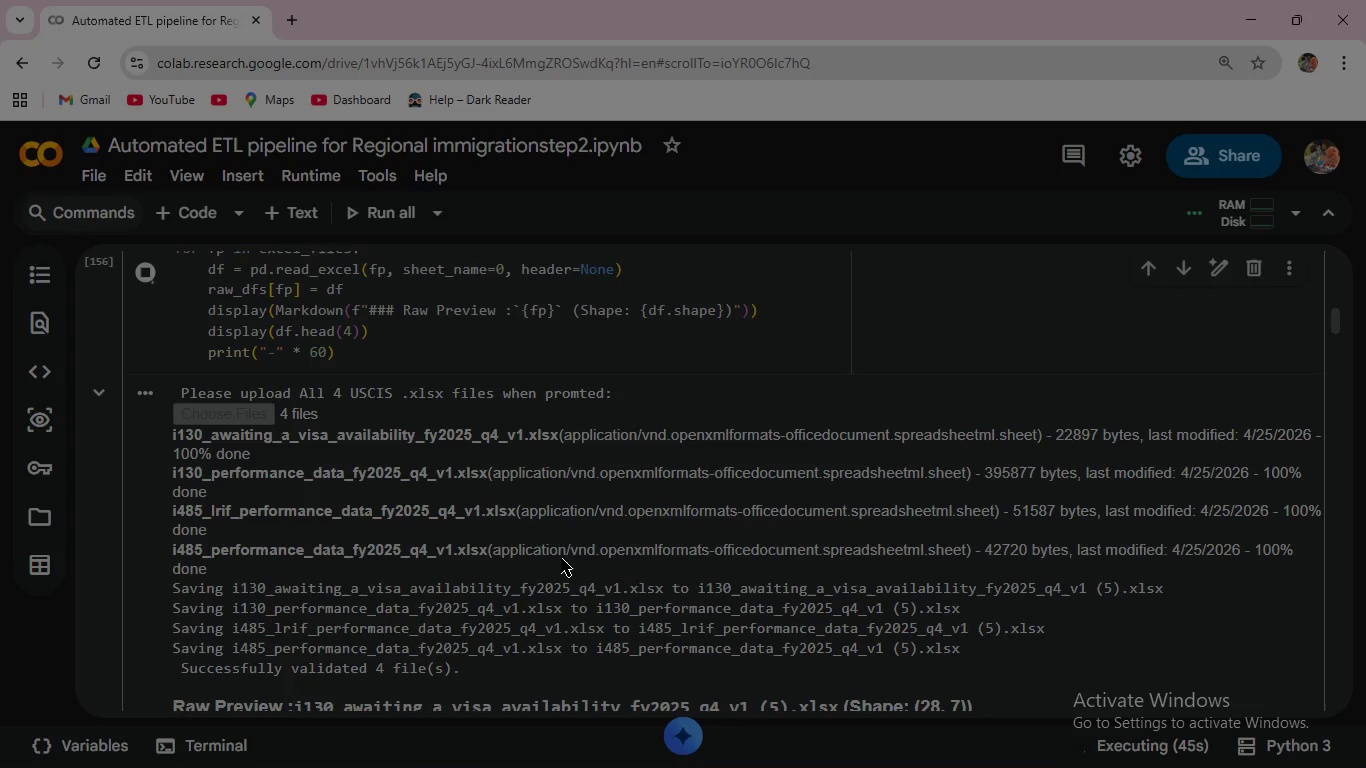 
wait(16.91)
 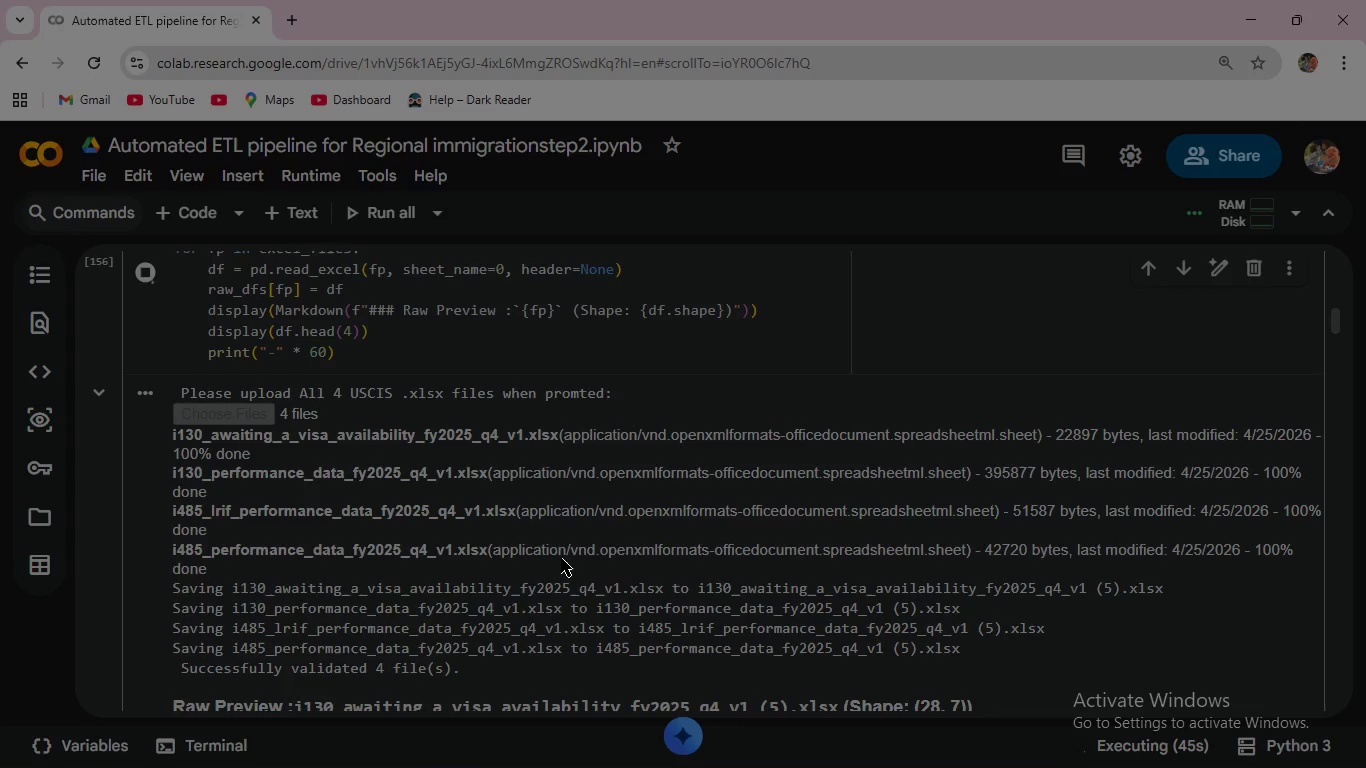 
scroll: coordinate [525, 520], scroll_direction: down, amount: 10.0
 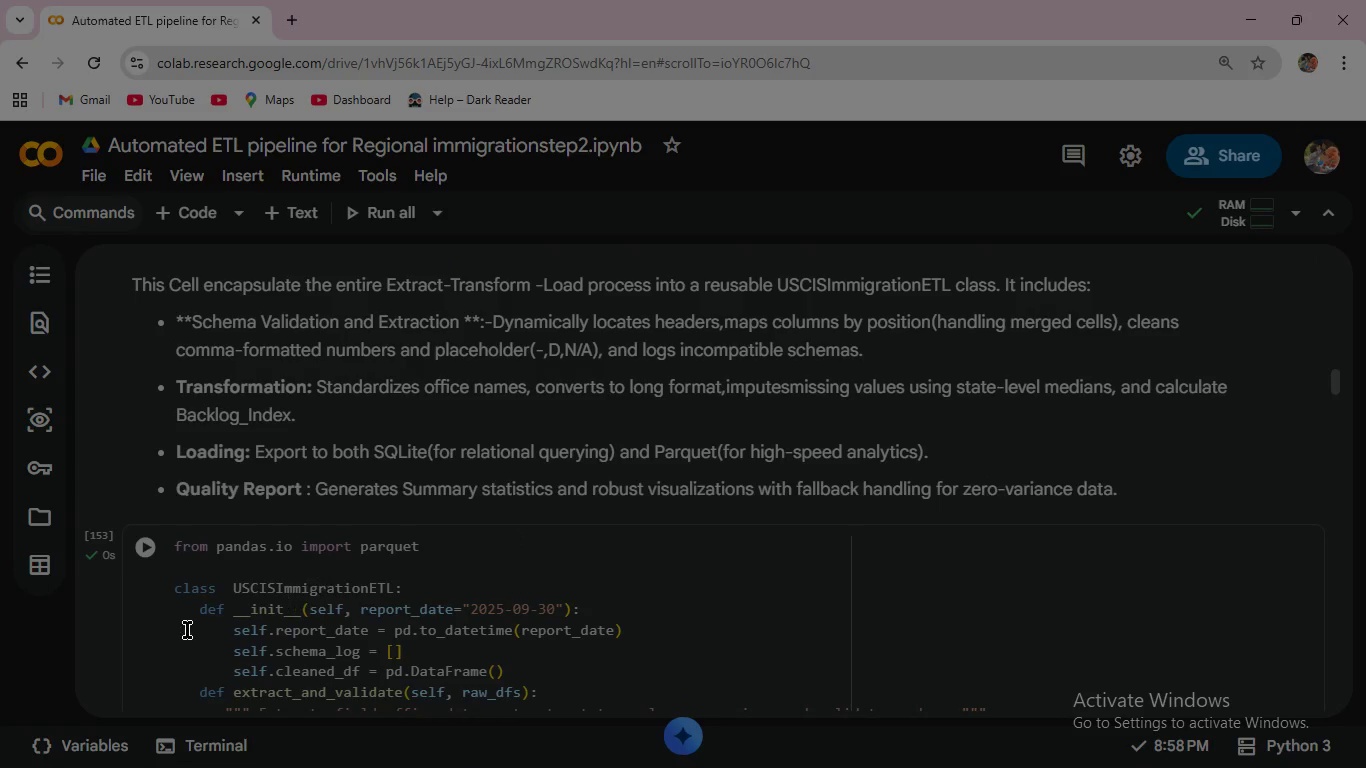 
left_click([146, 542])
 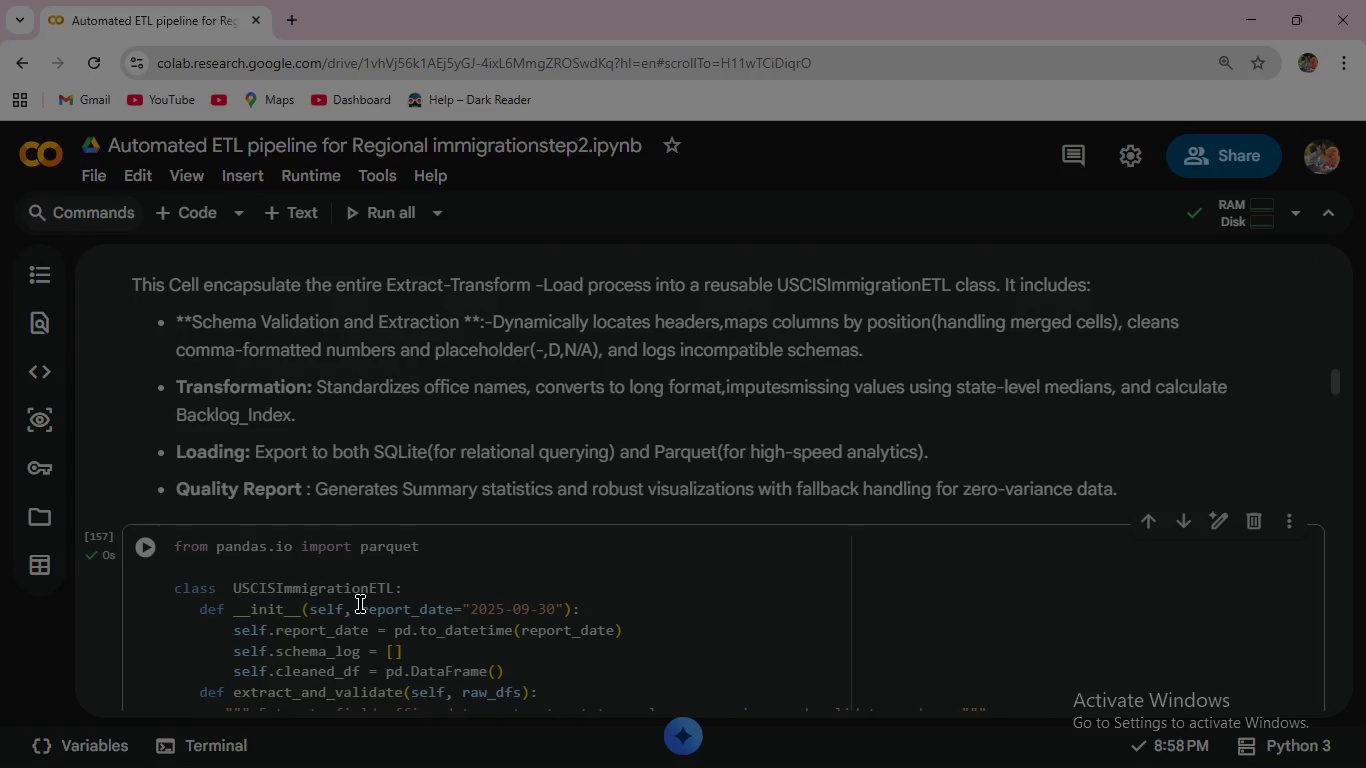 
scroll: coordinate [360, 604], scroll_direction: down, amount: 17.0
 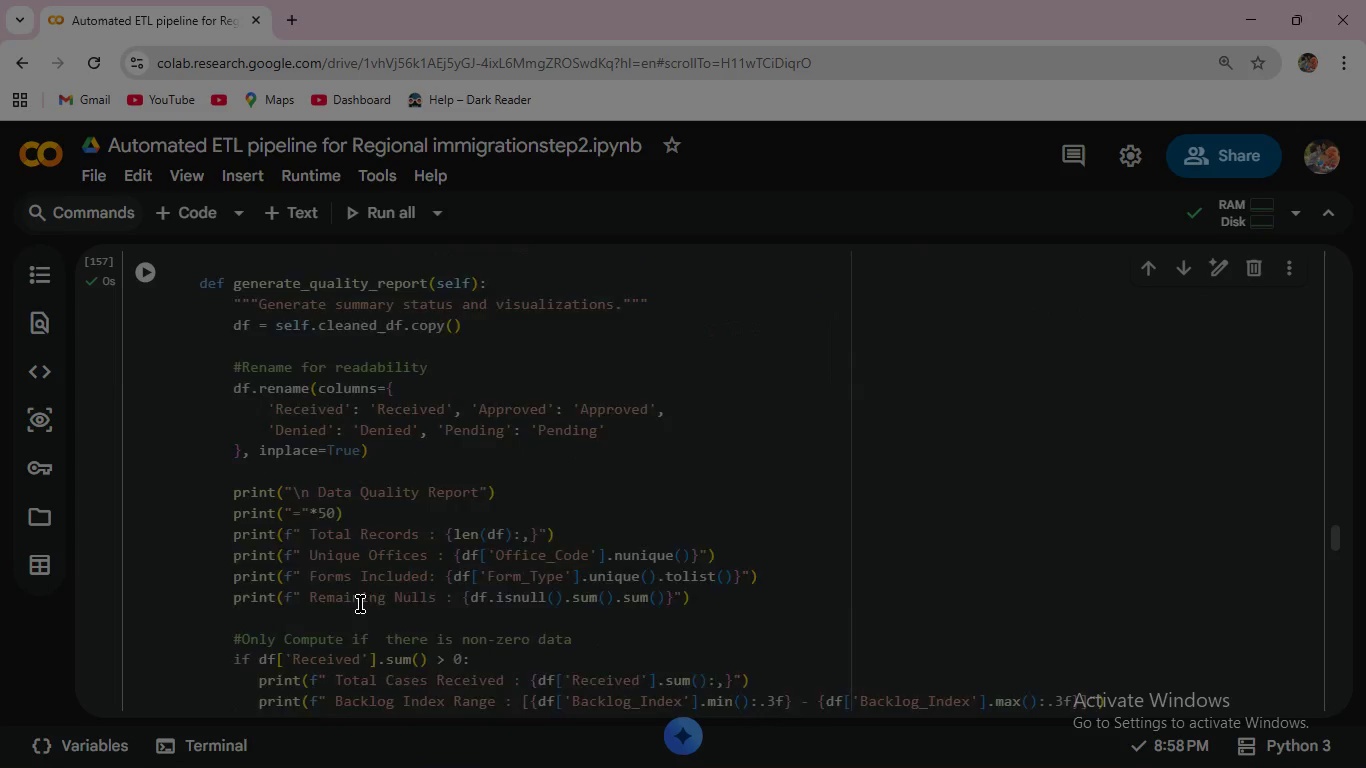 
left_click([148, 466])
 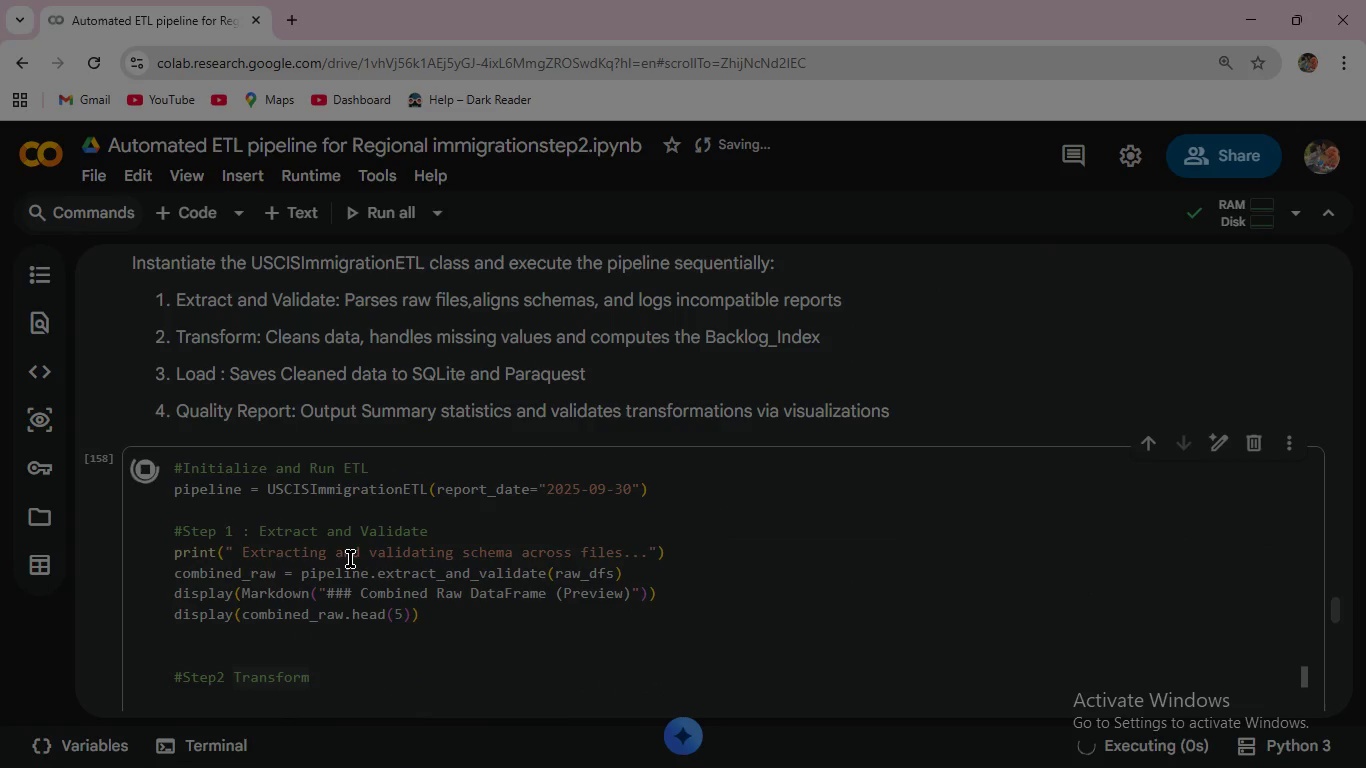 
scroll: coordinate [350, 559], scroll_direction: down, amount: 11.0
 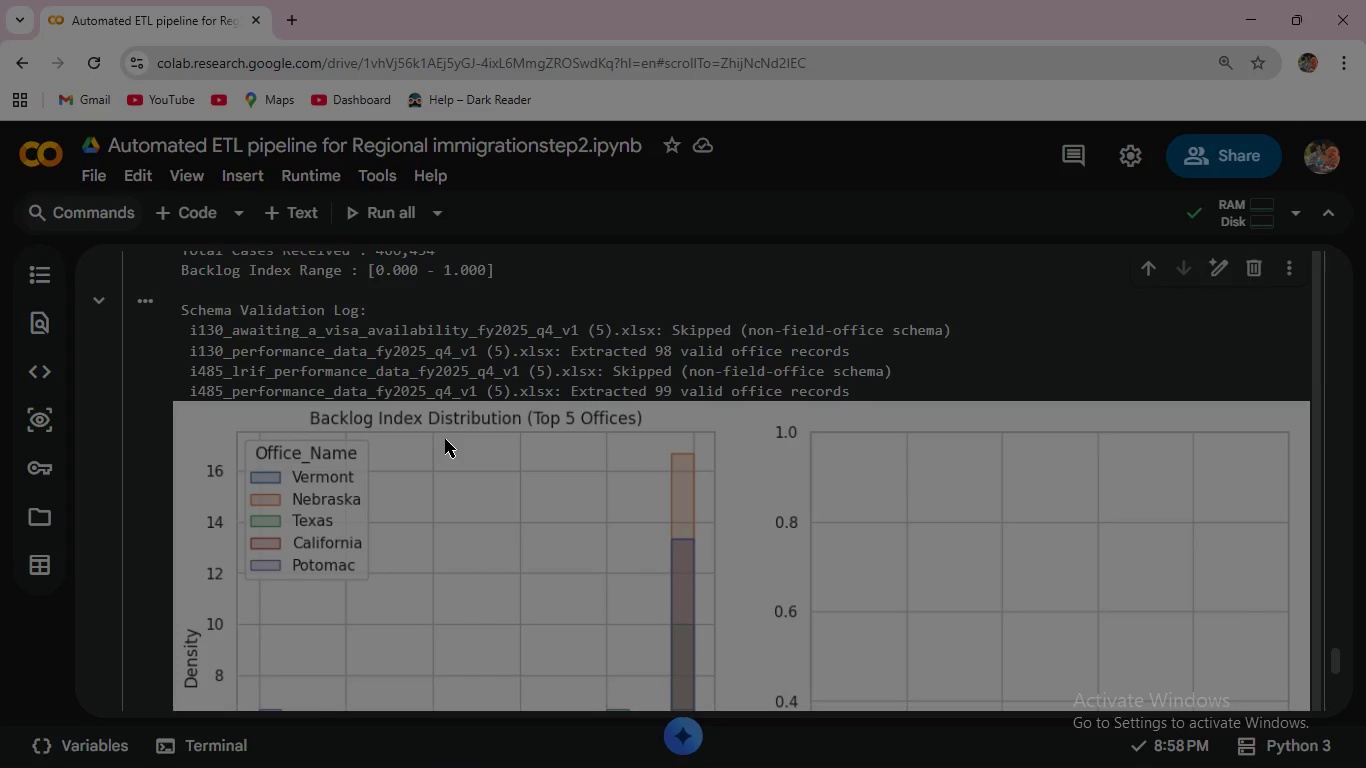 
wait(23.84)
 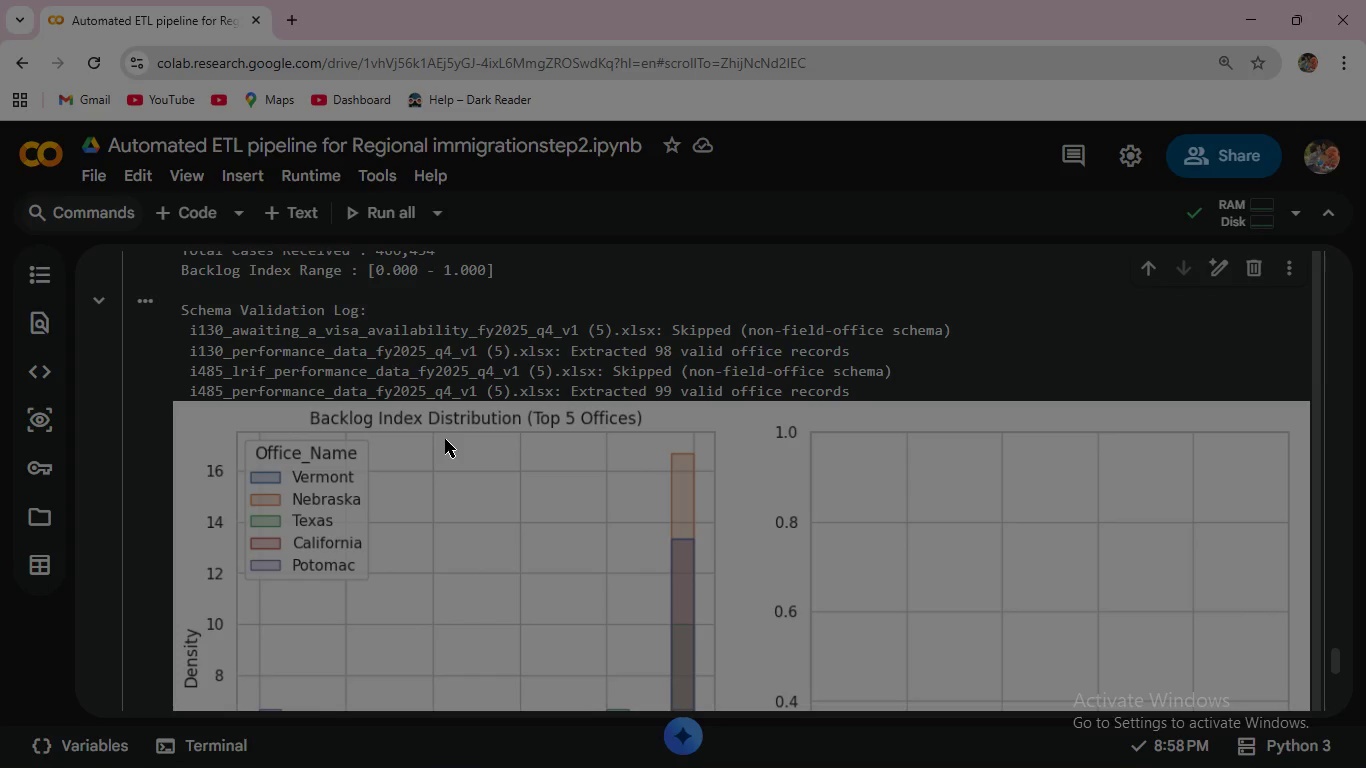 
scroll: coordinate [478, 572], scroll_direction: none, amount: 0.0
 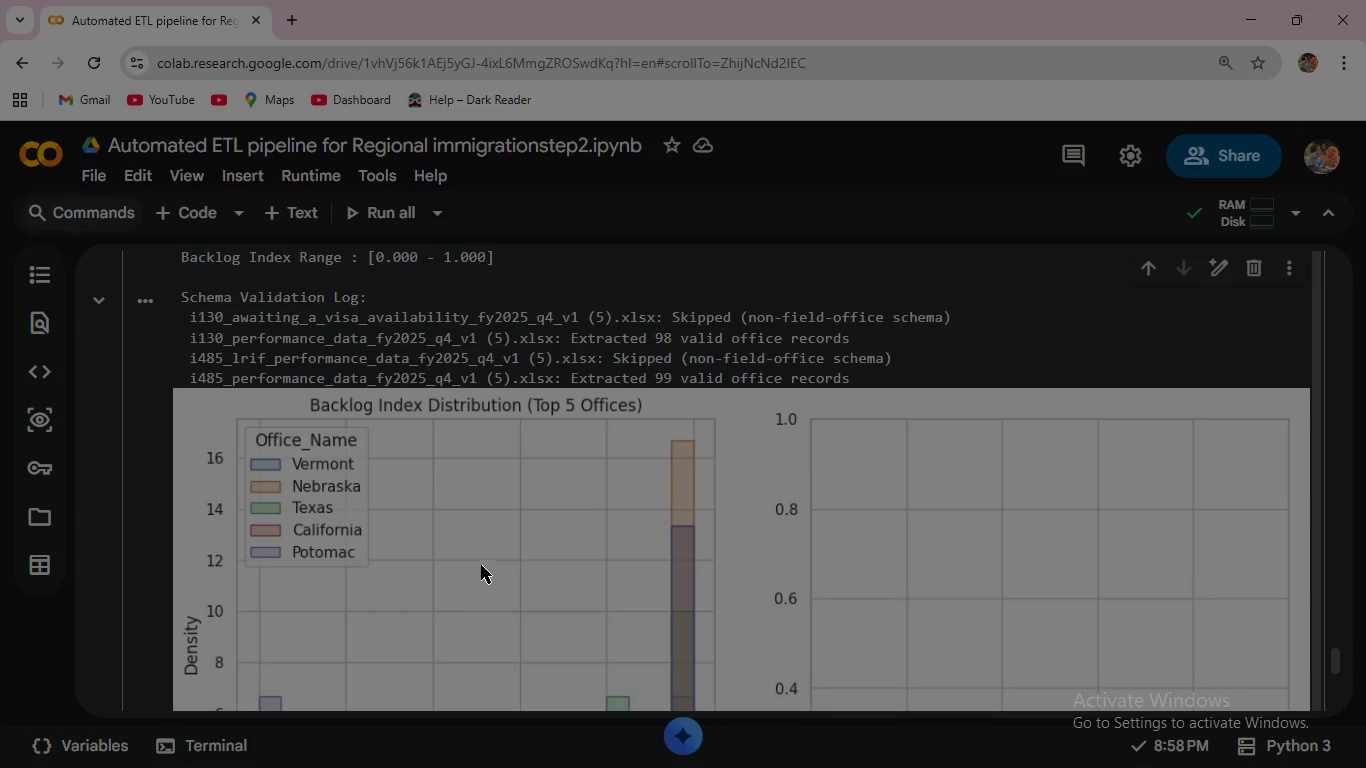 
scroll: coordinate [758, 497], scroll_direction: up, amount: 20.0
 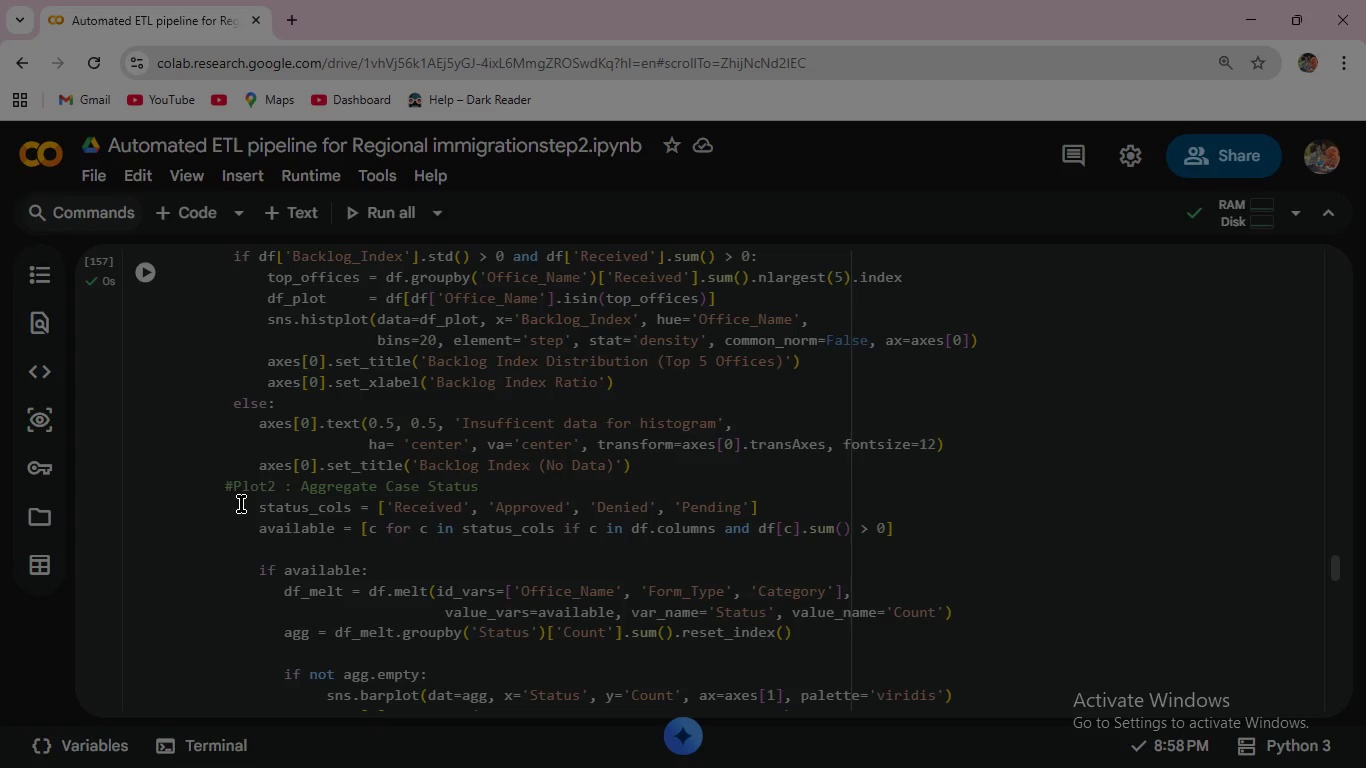 
wait(18.2)
 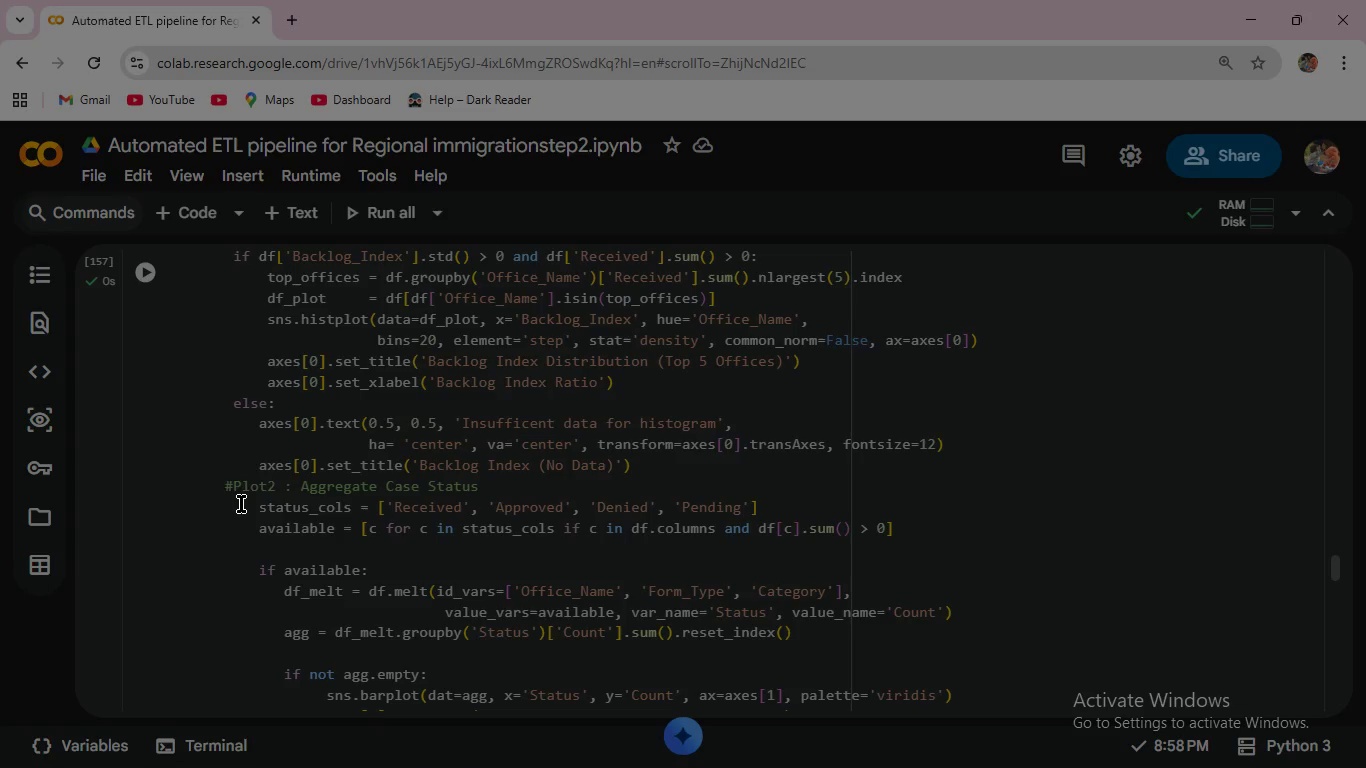 
left_click_drag(start_coordinate=[258, 507], to_coordinate=[779, 425])
 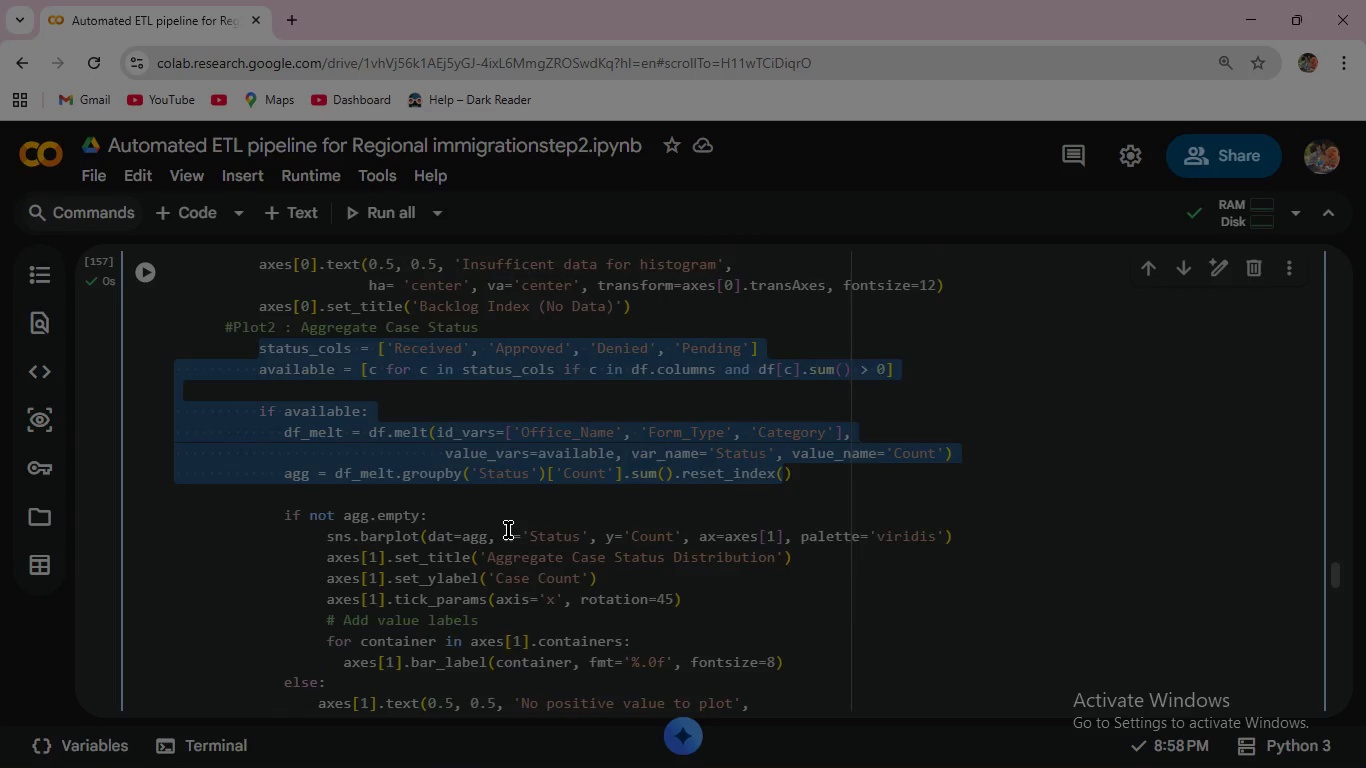 
scroll: coordinate [454, 524], scroll_direction: down, amount: 4.0
 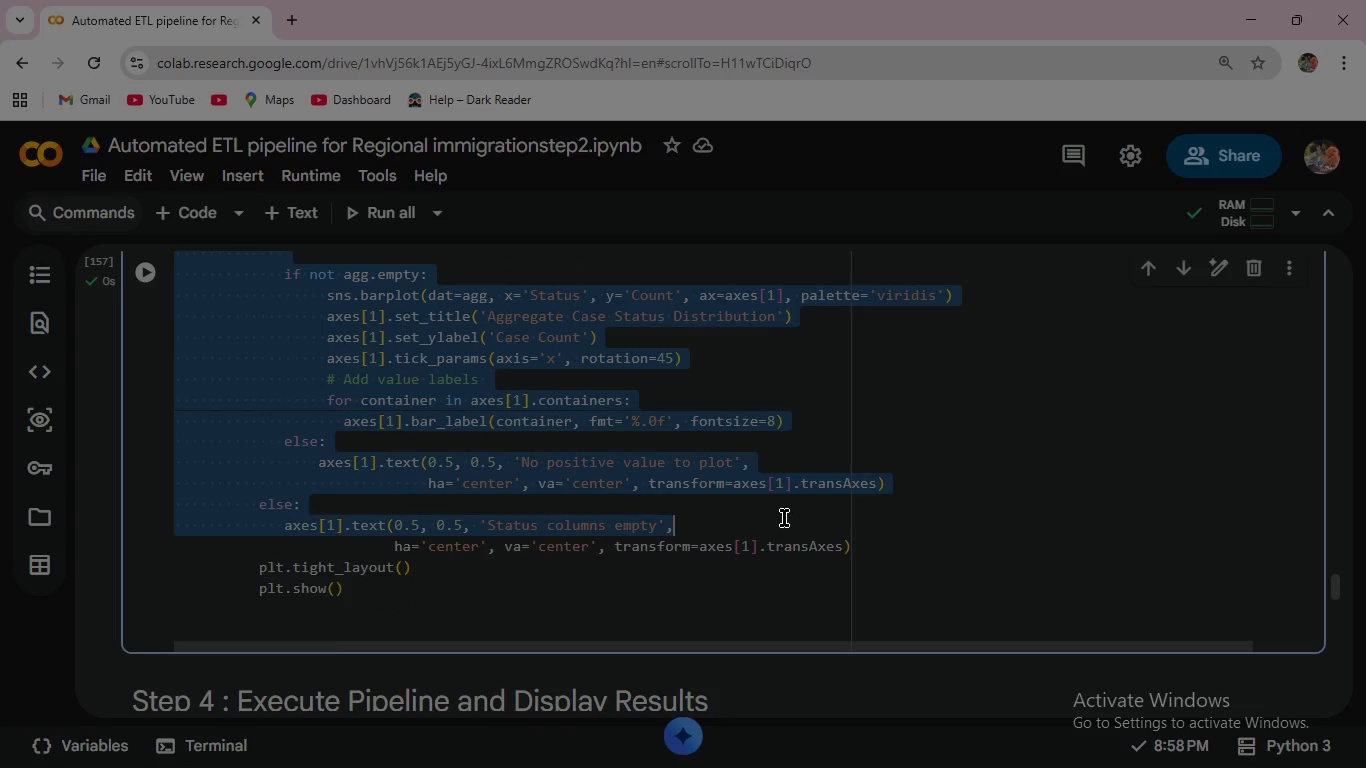 
scroll: coordinate [508, 530], scroll_direction: up, amount: 3.0
 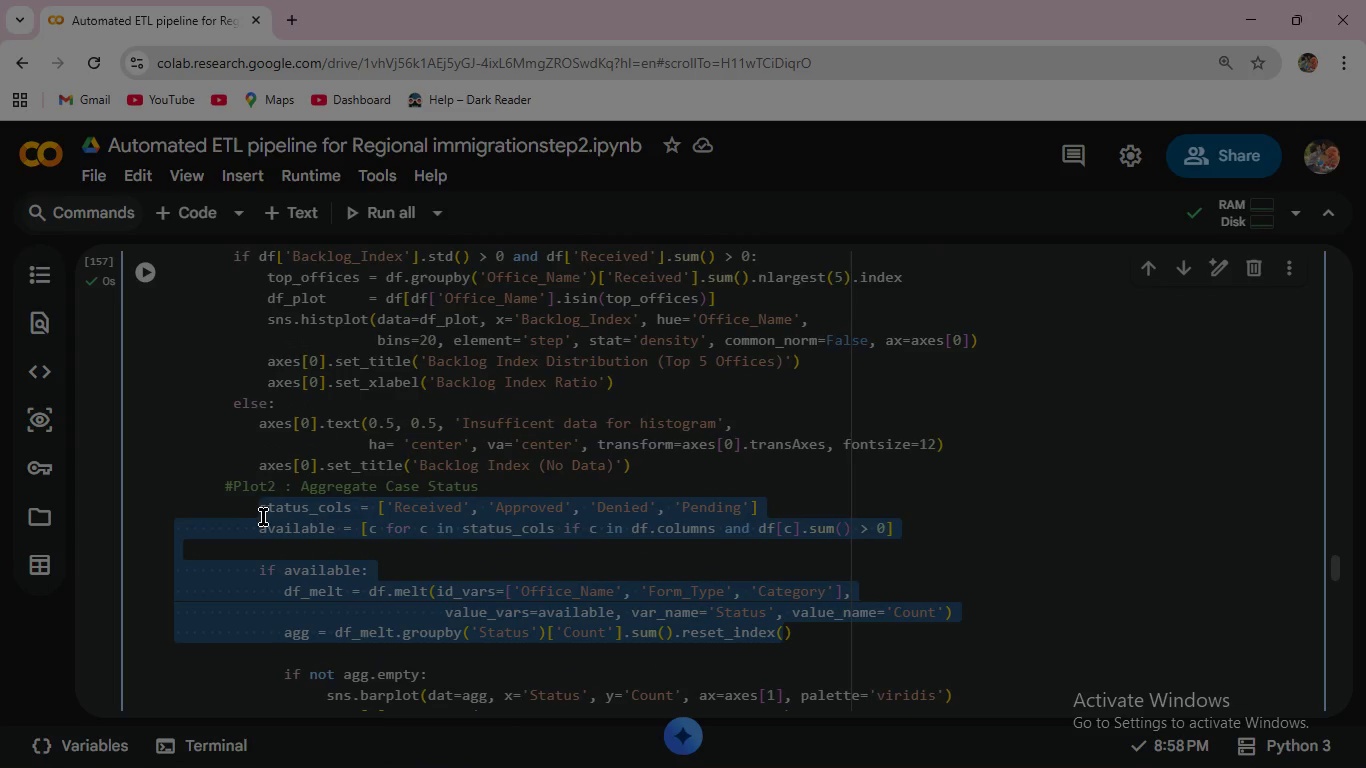 
left_click([257, 511])
 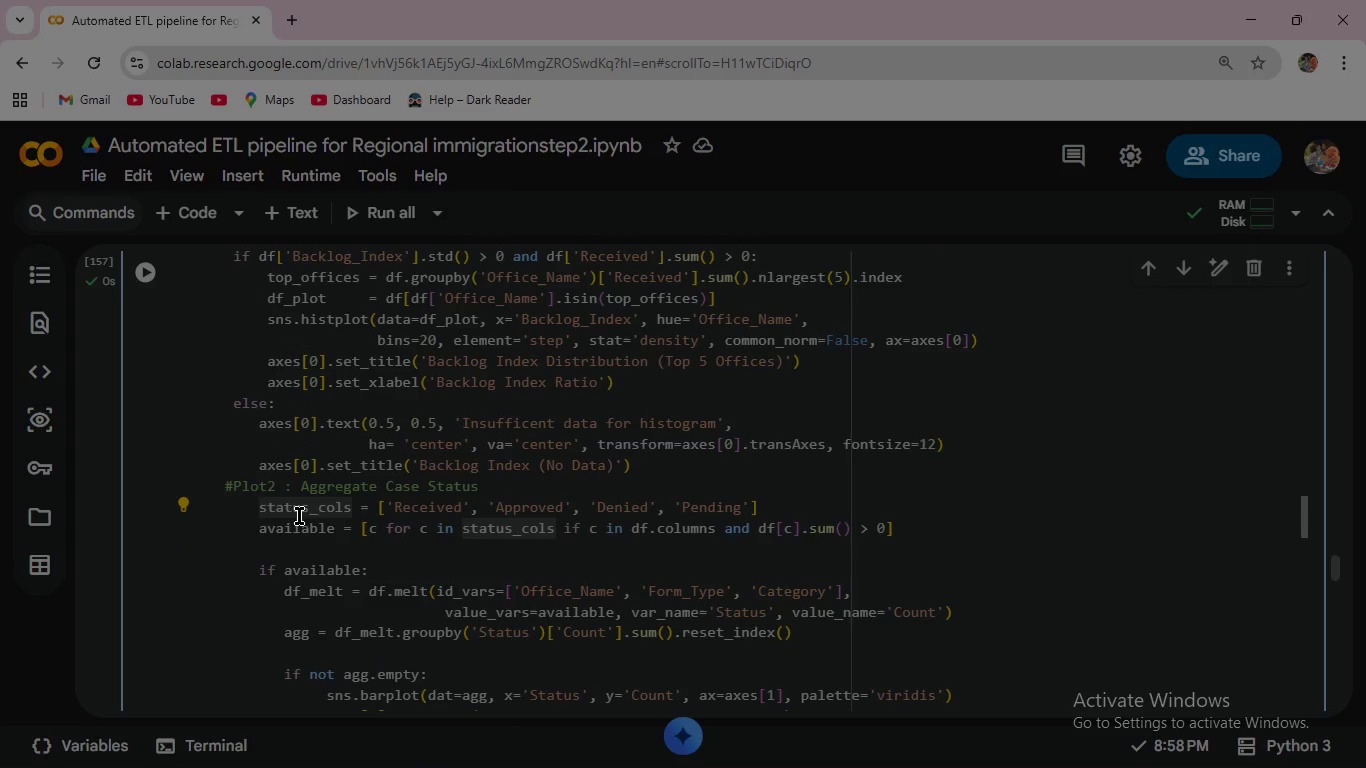 
wait(5.39)
 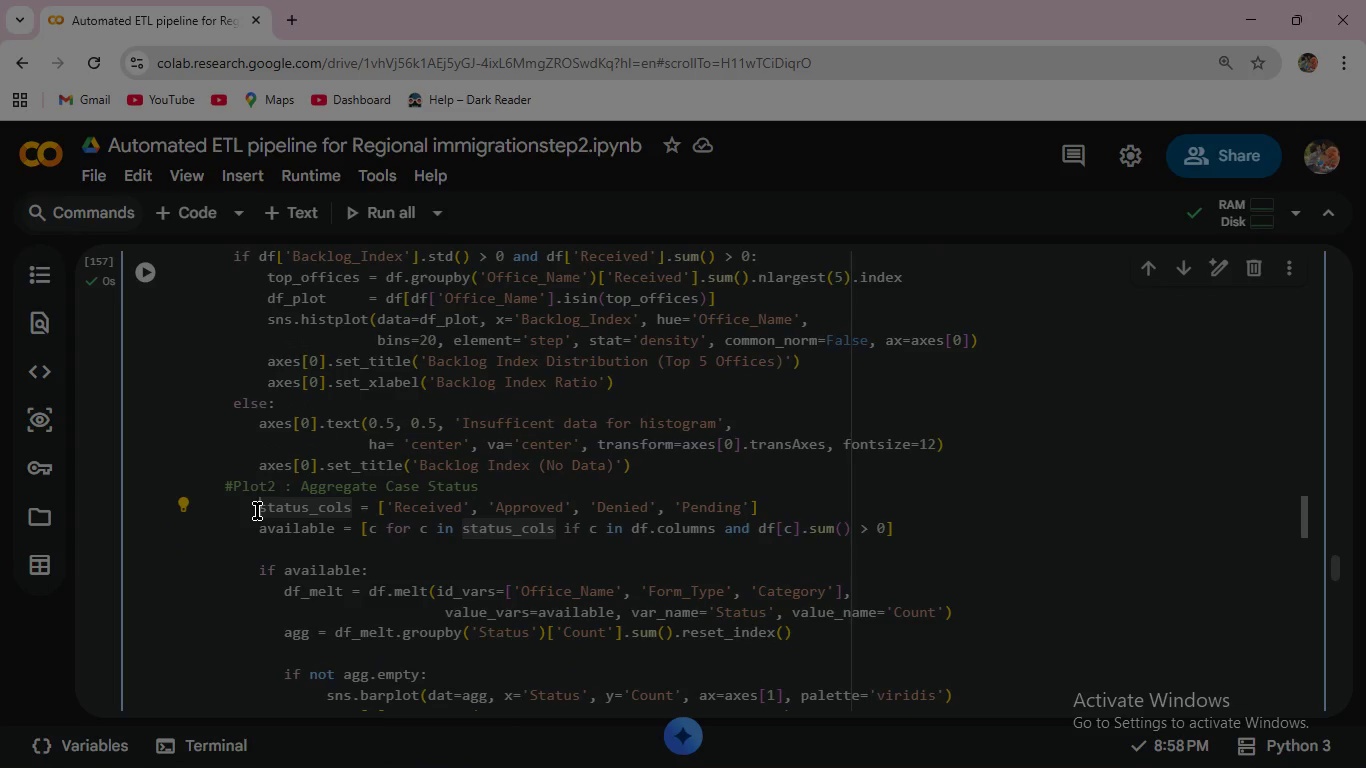 
key(Backspace)
 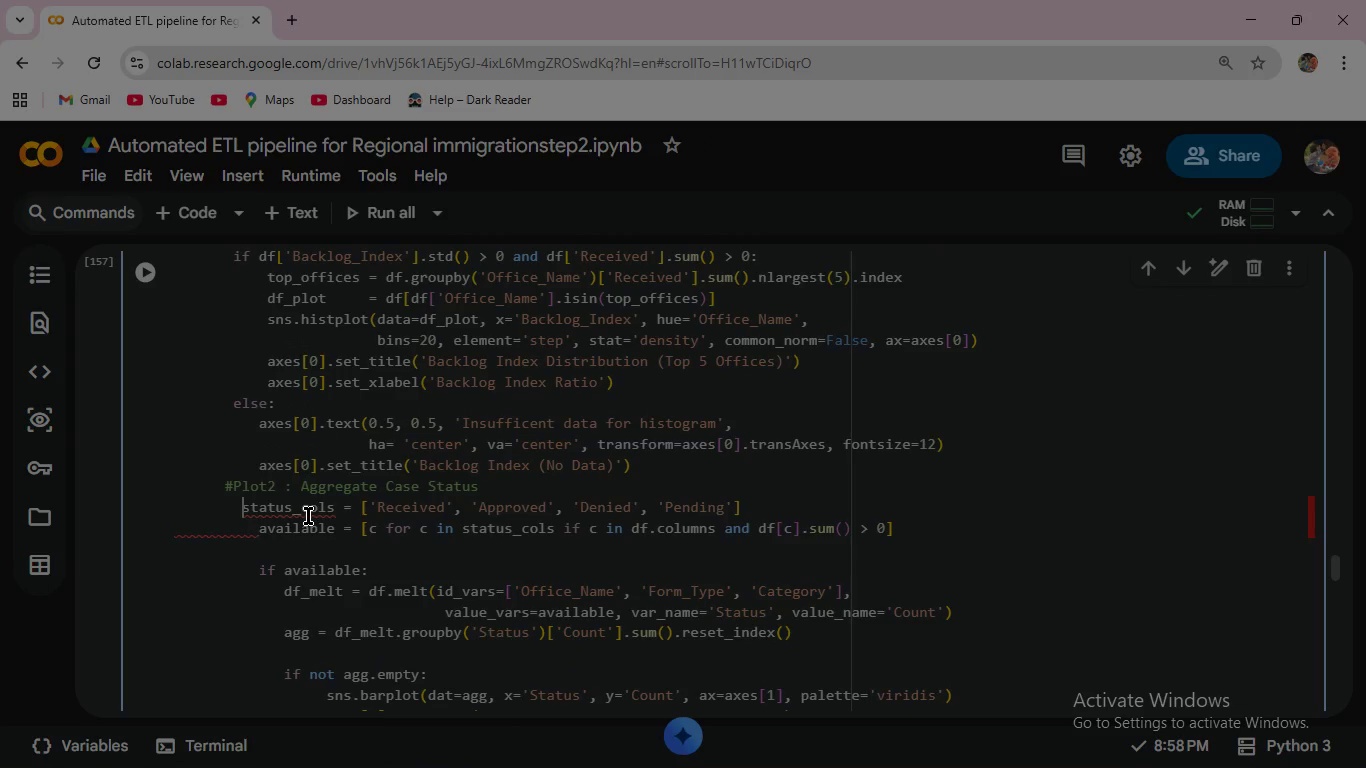 
key(Backspace)
 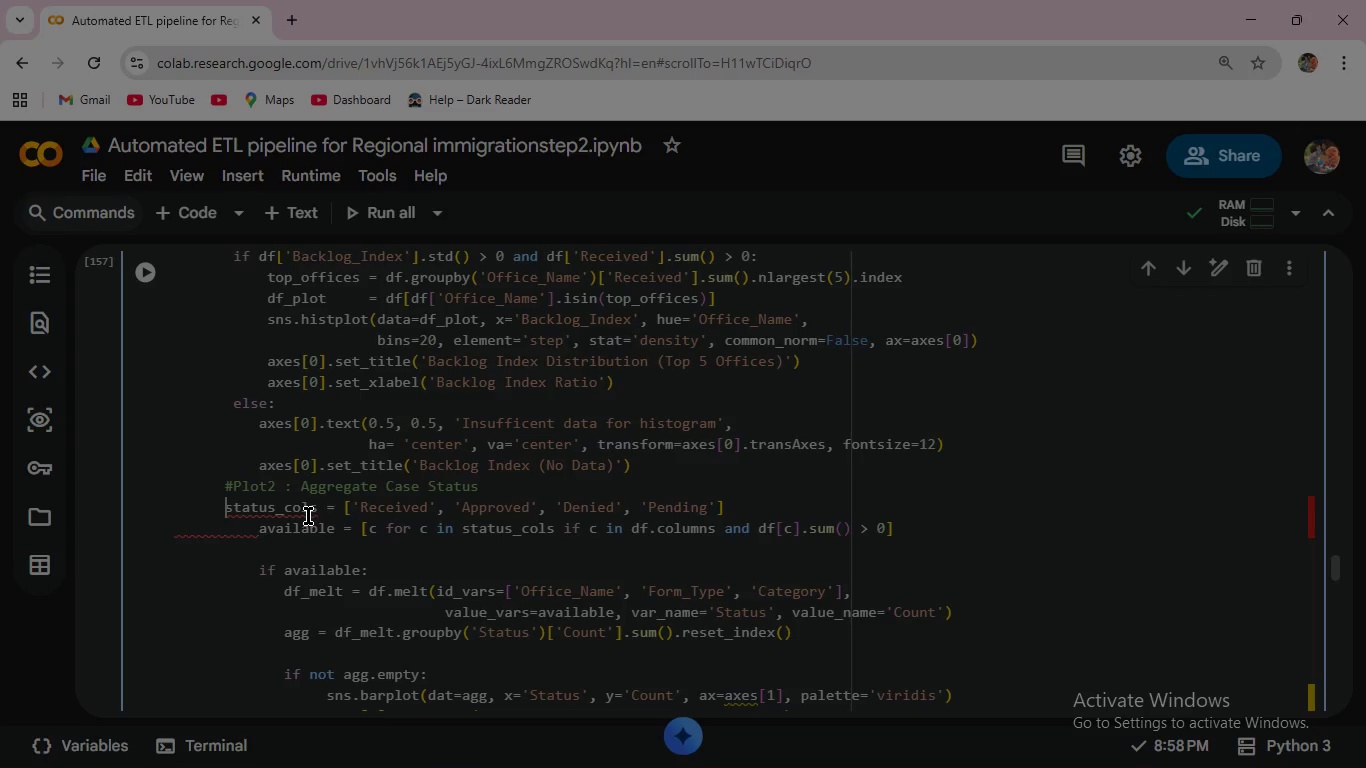 
wait(7.03)
 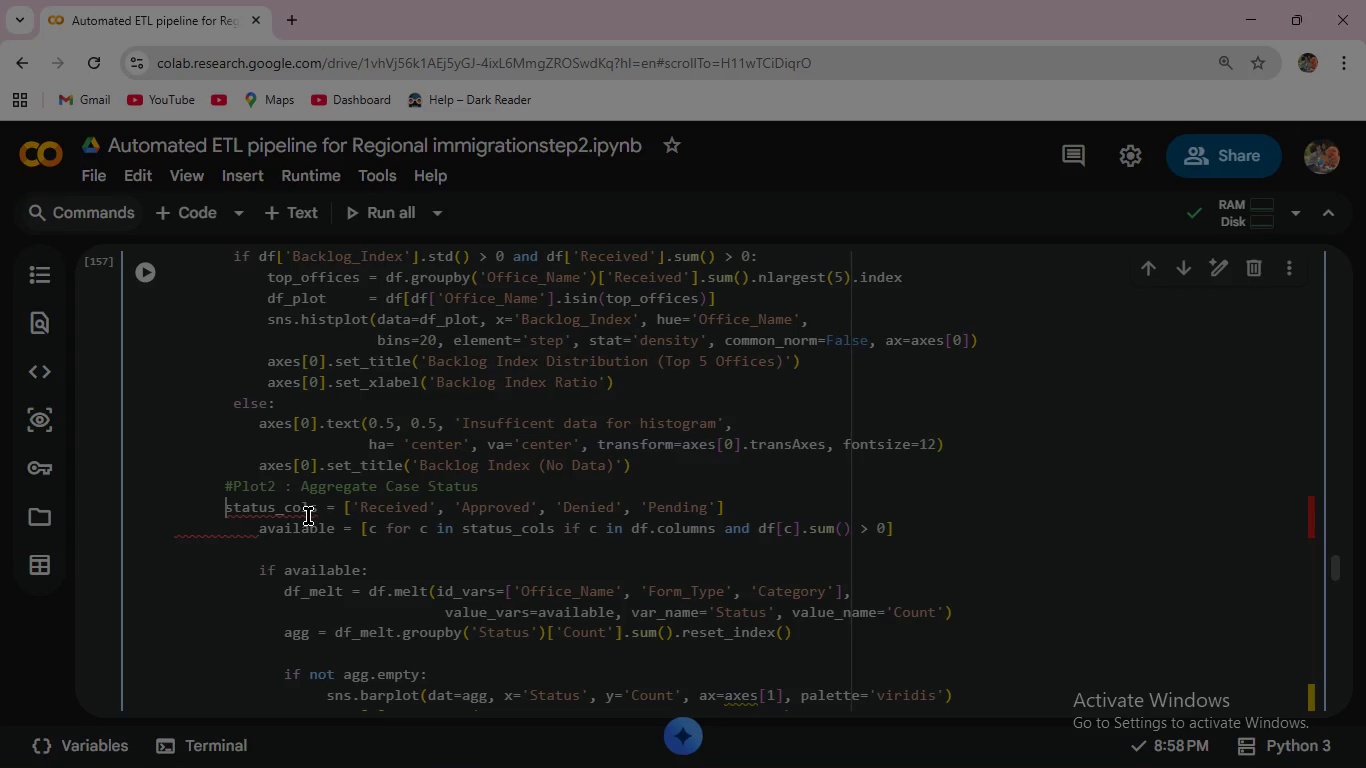 
key(Backspace)
 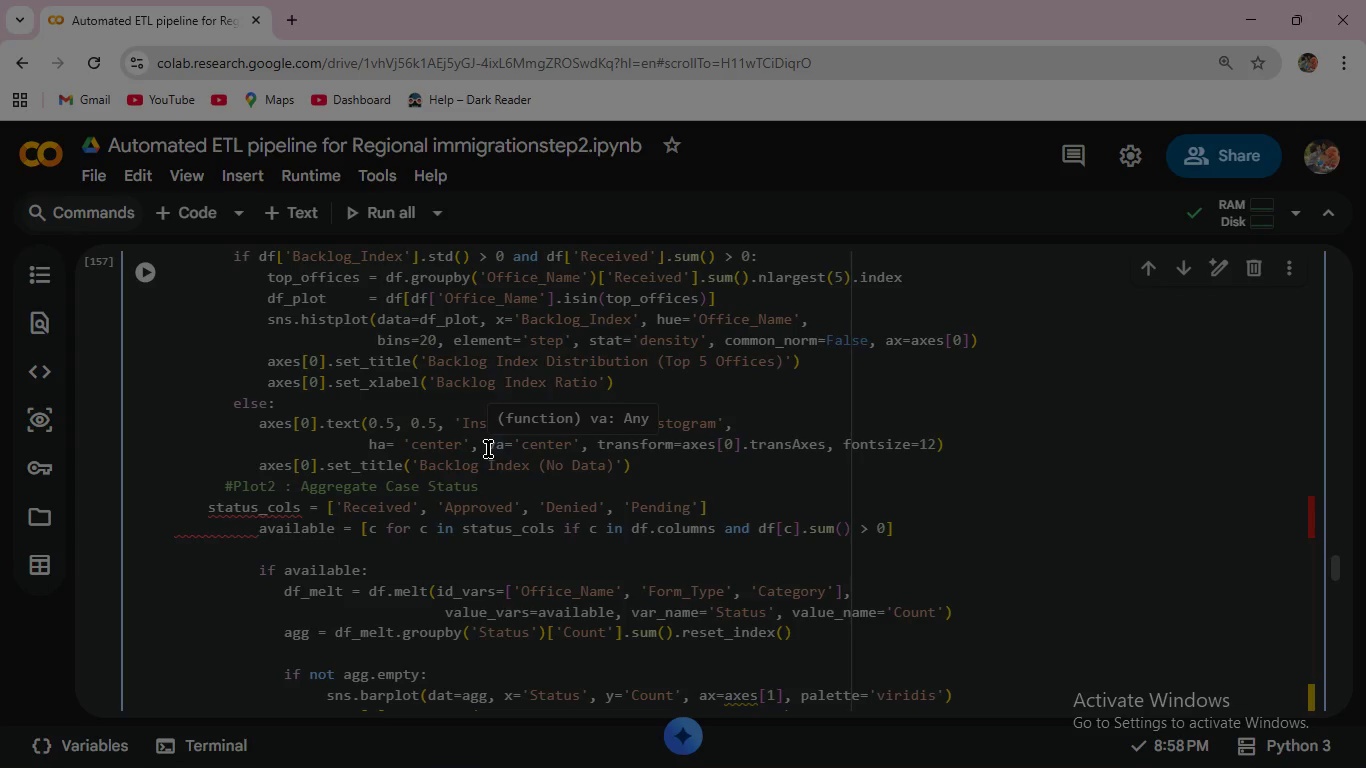 
wait(7.72)
 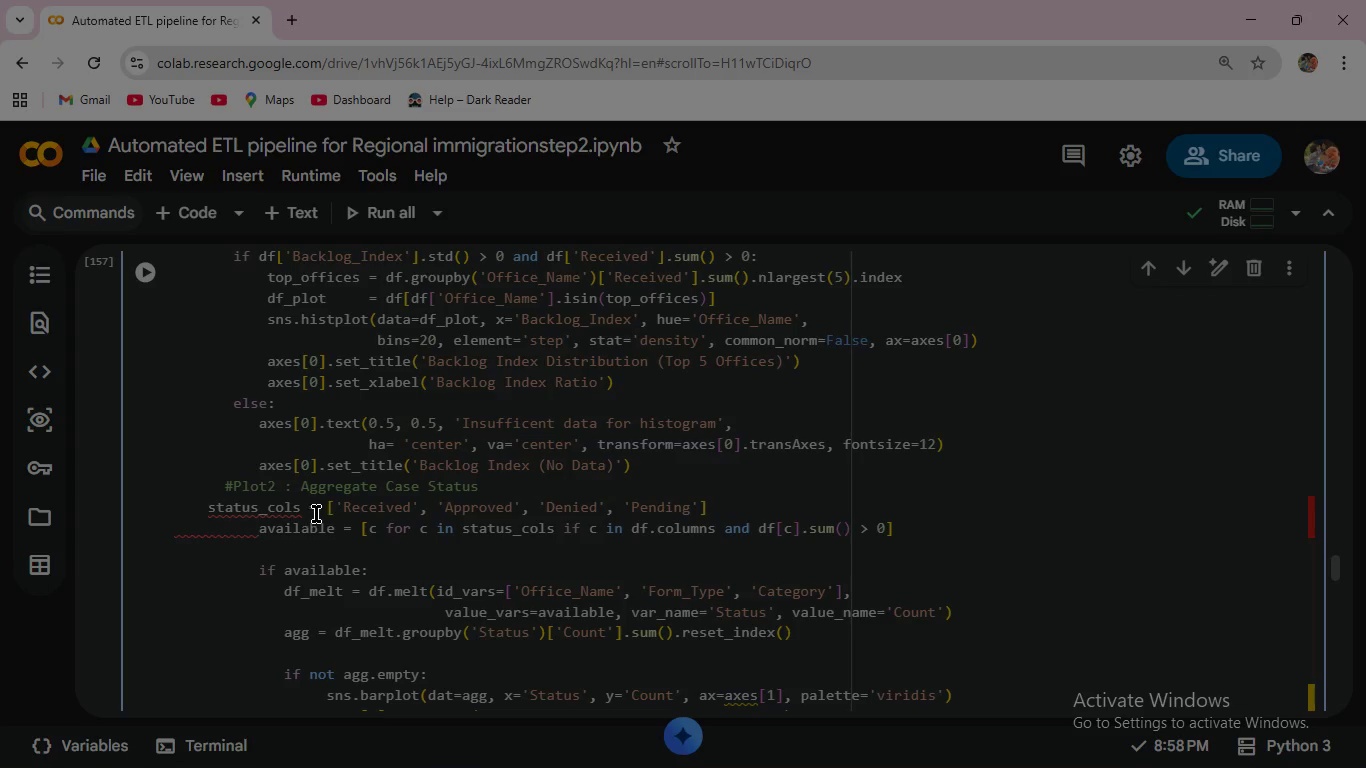 
scroll: coordinate [326, 634], scroll_direction: up, amount: 4.0
 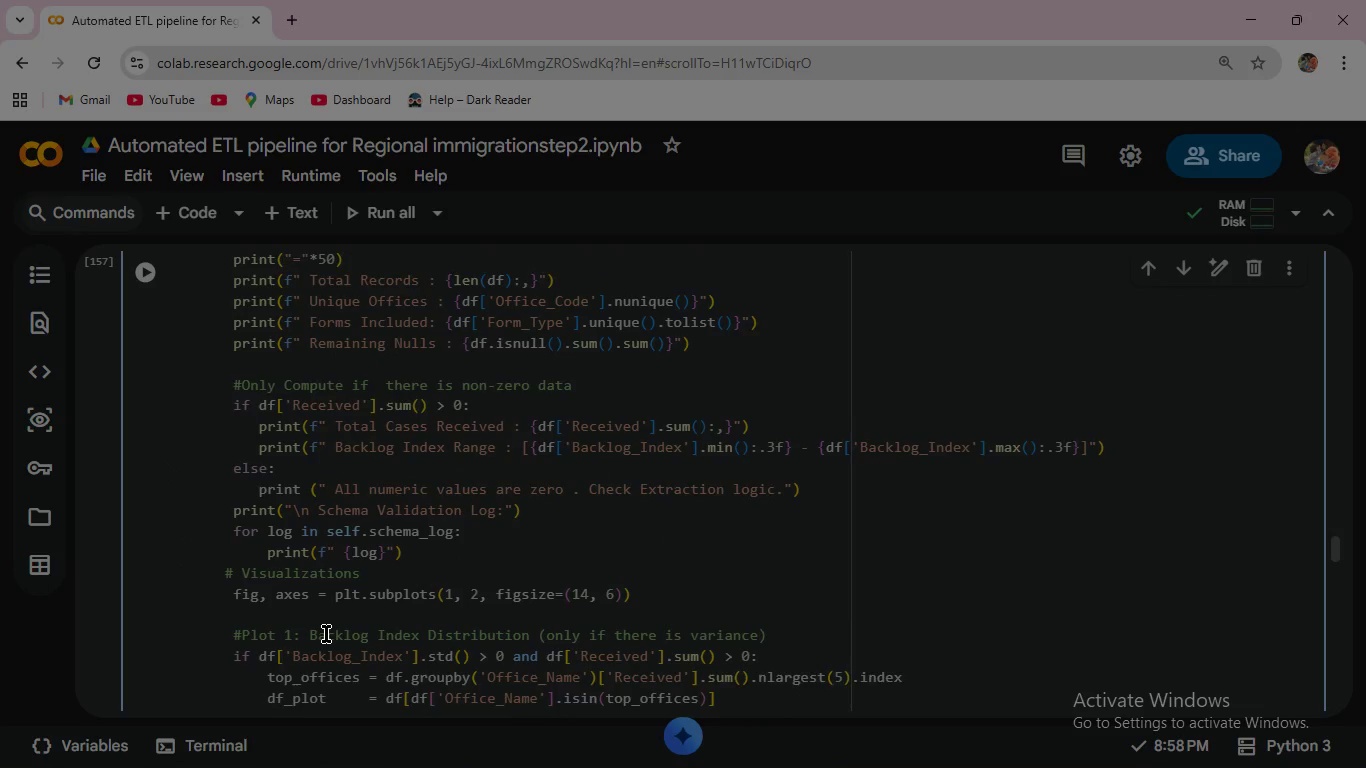 
scroll: coordinate [326, 634], scroll_direction: down, amount: 3.0
 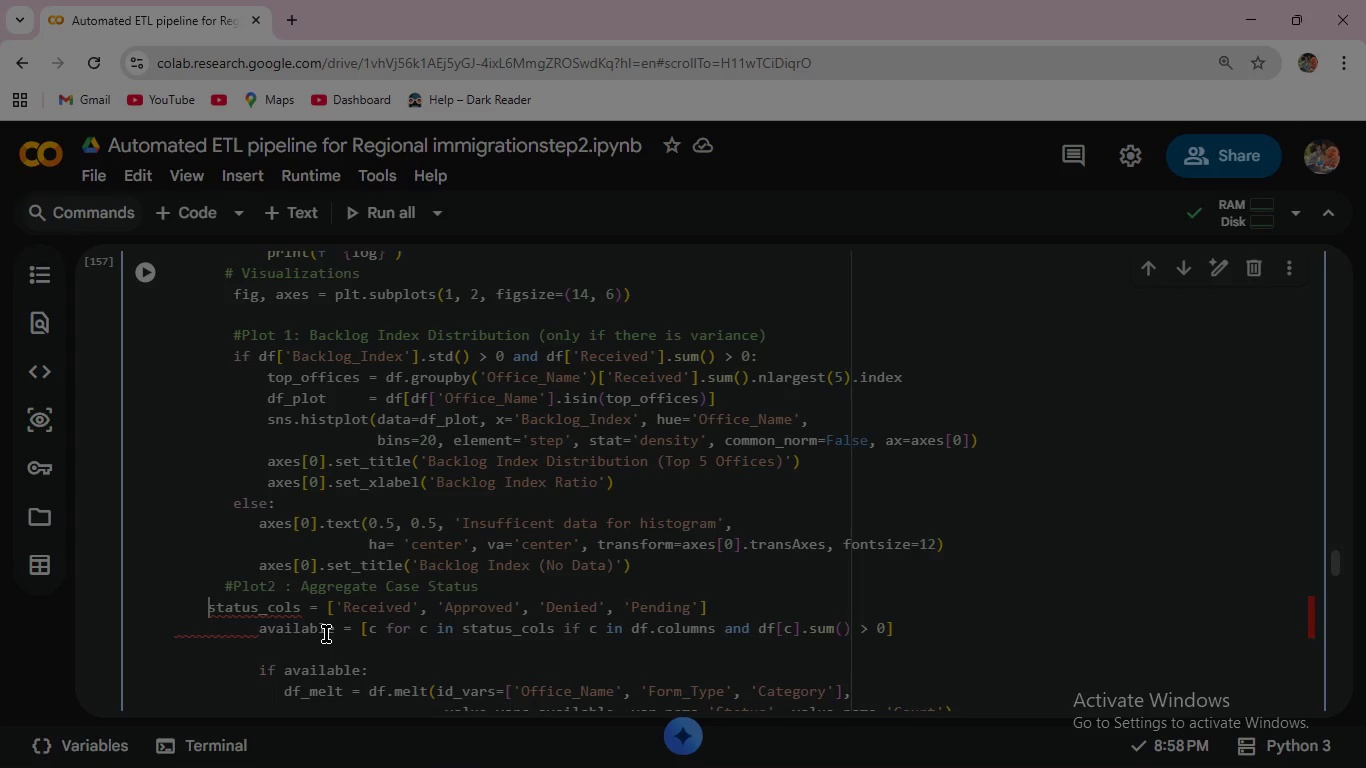 
wait(16.79)
 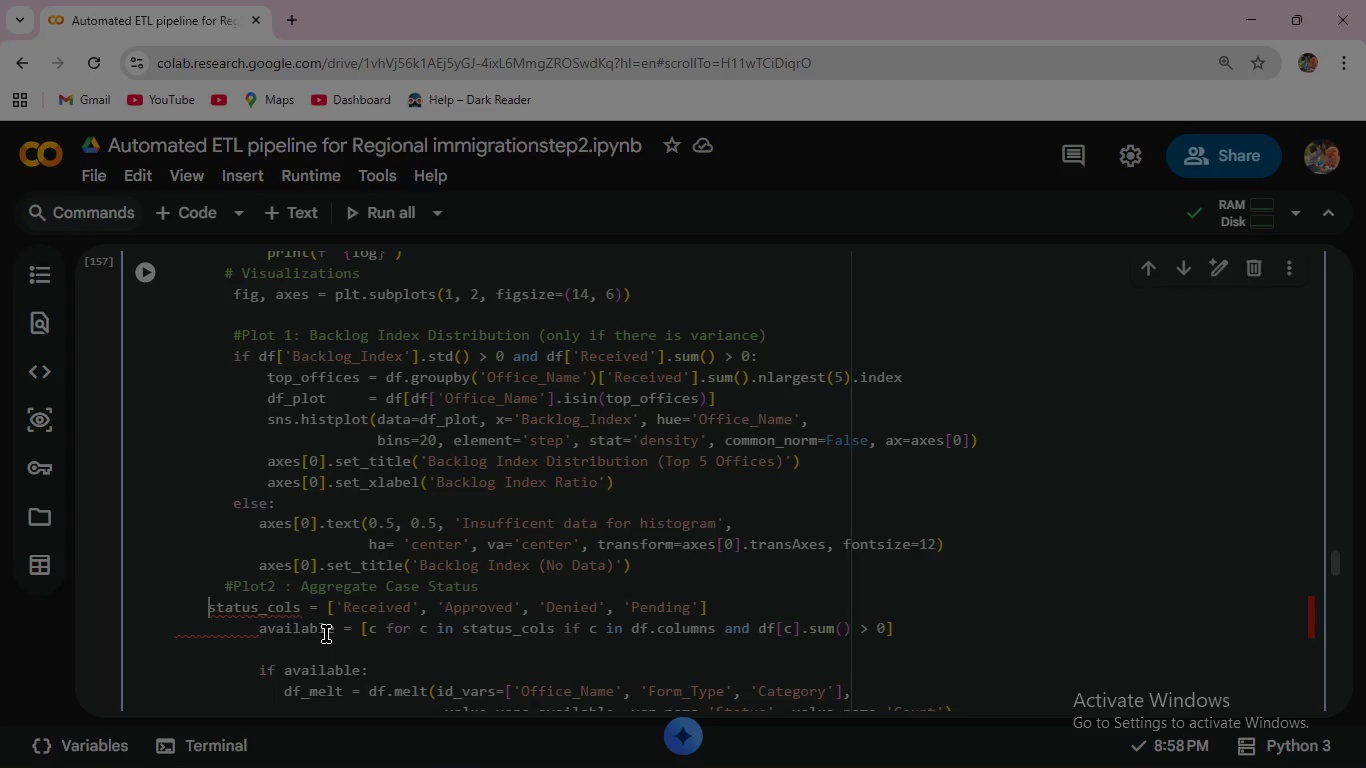 
key(Space)
 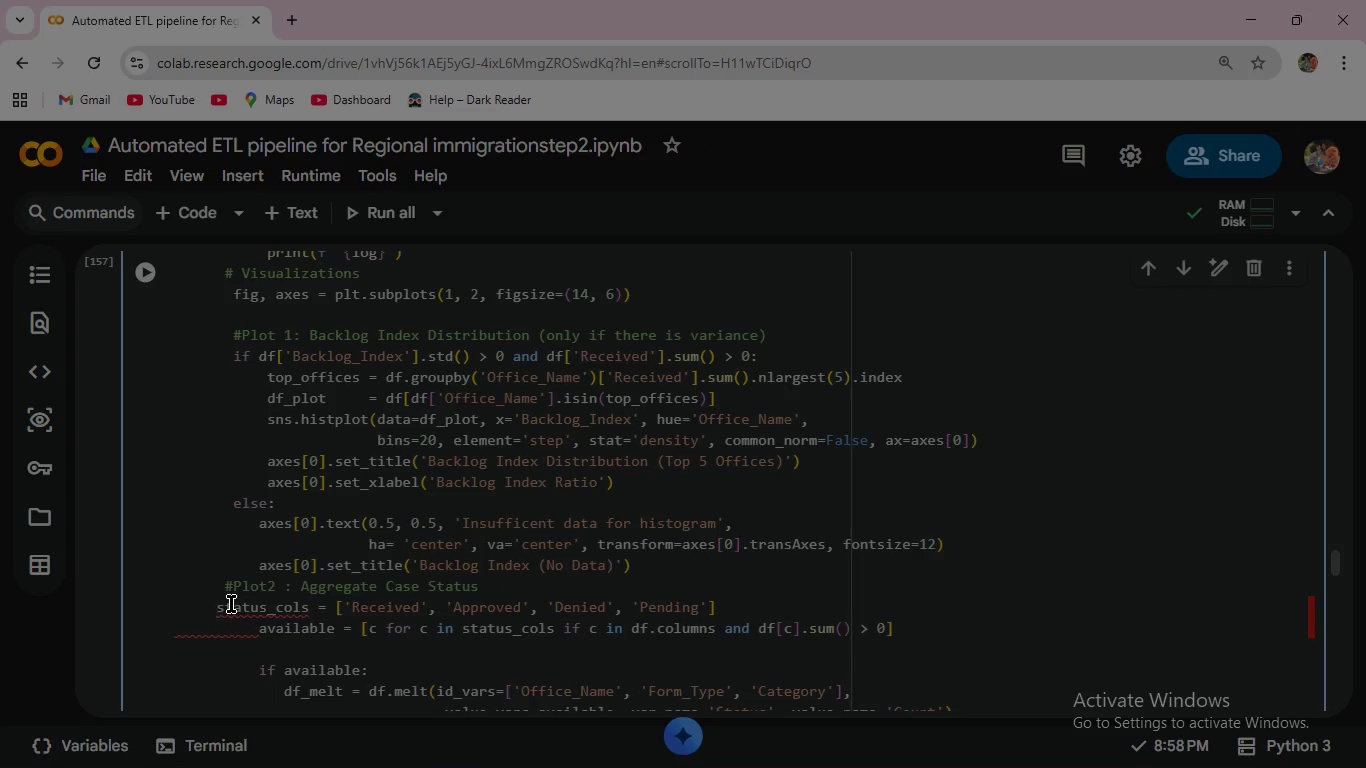 
key(Space)
 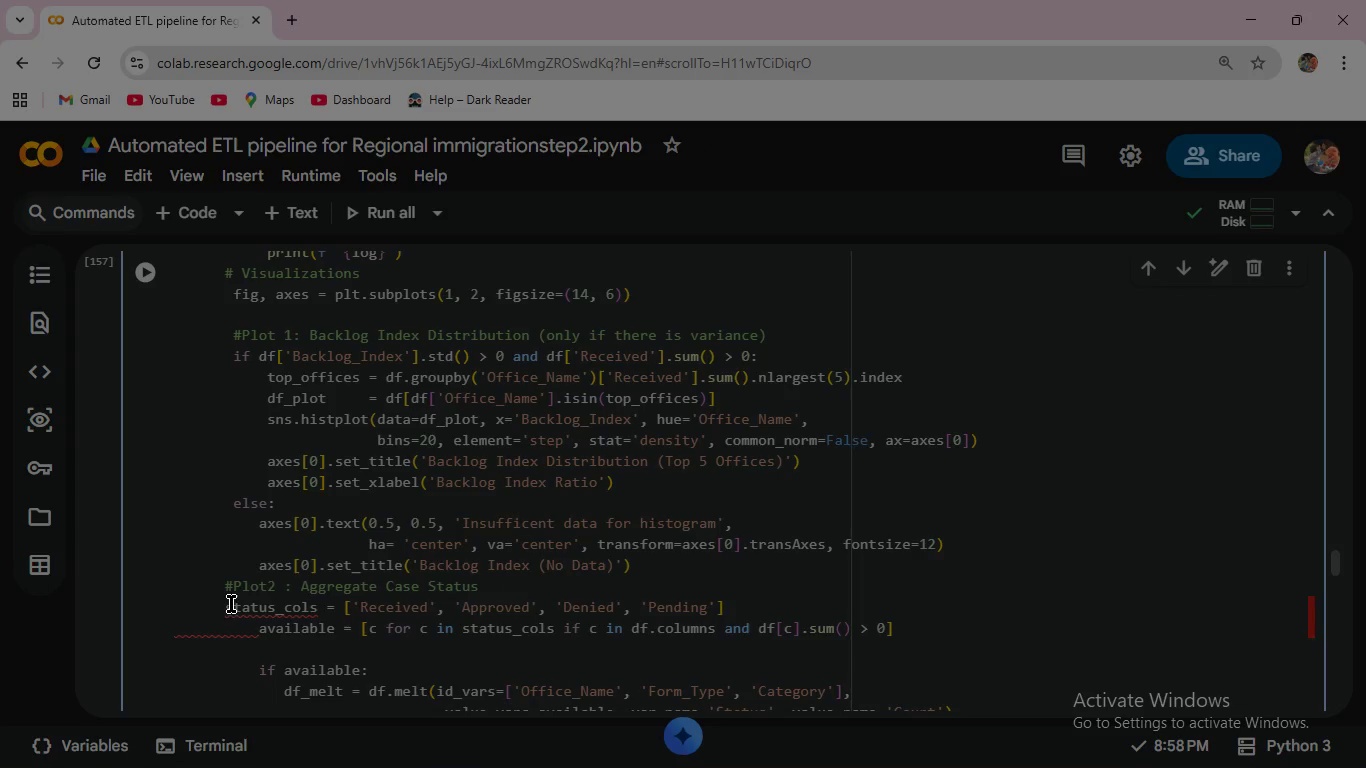 
key(Space)
 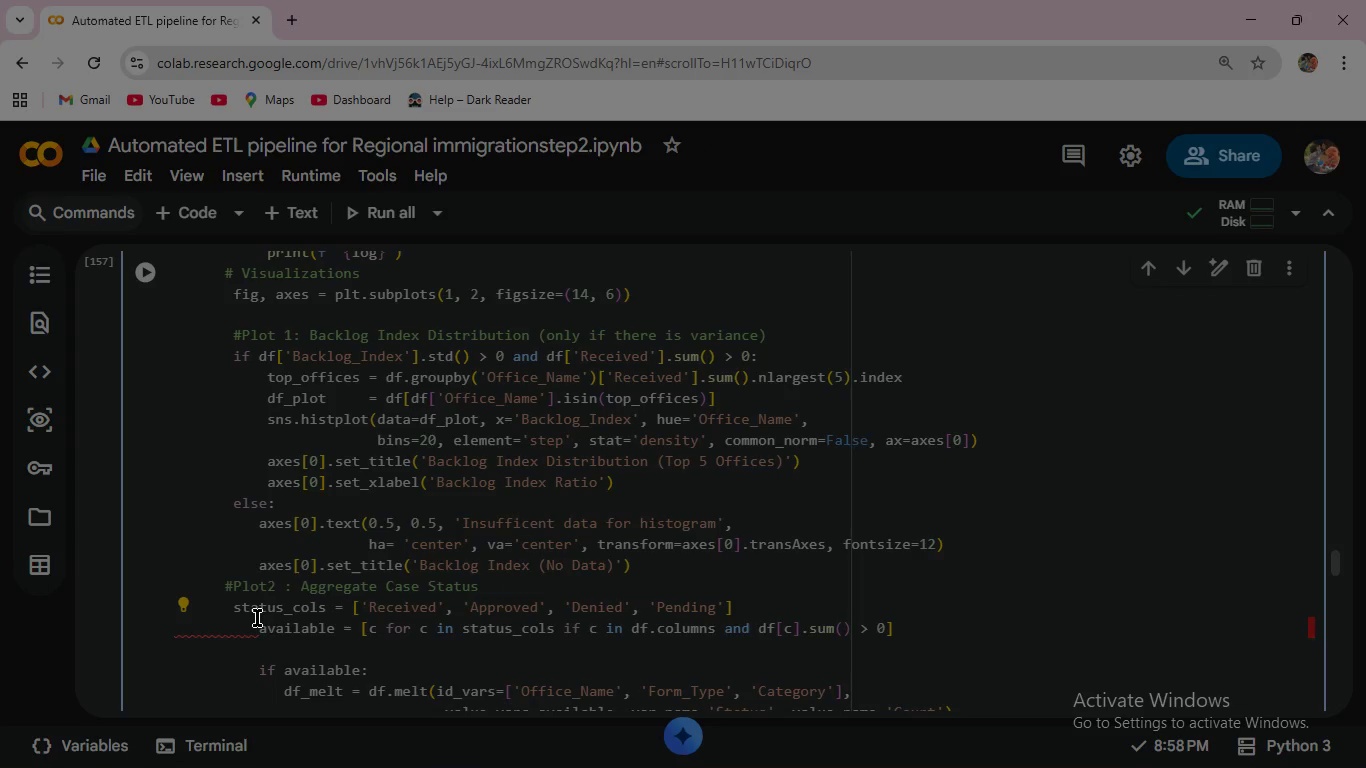 
left_click([259, 629])
 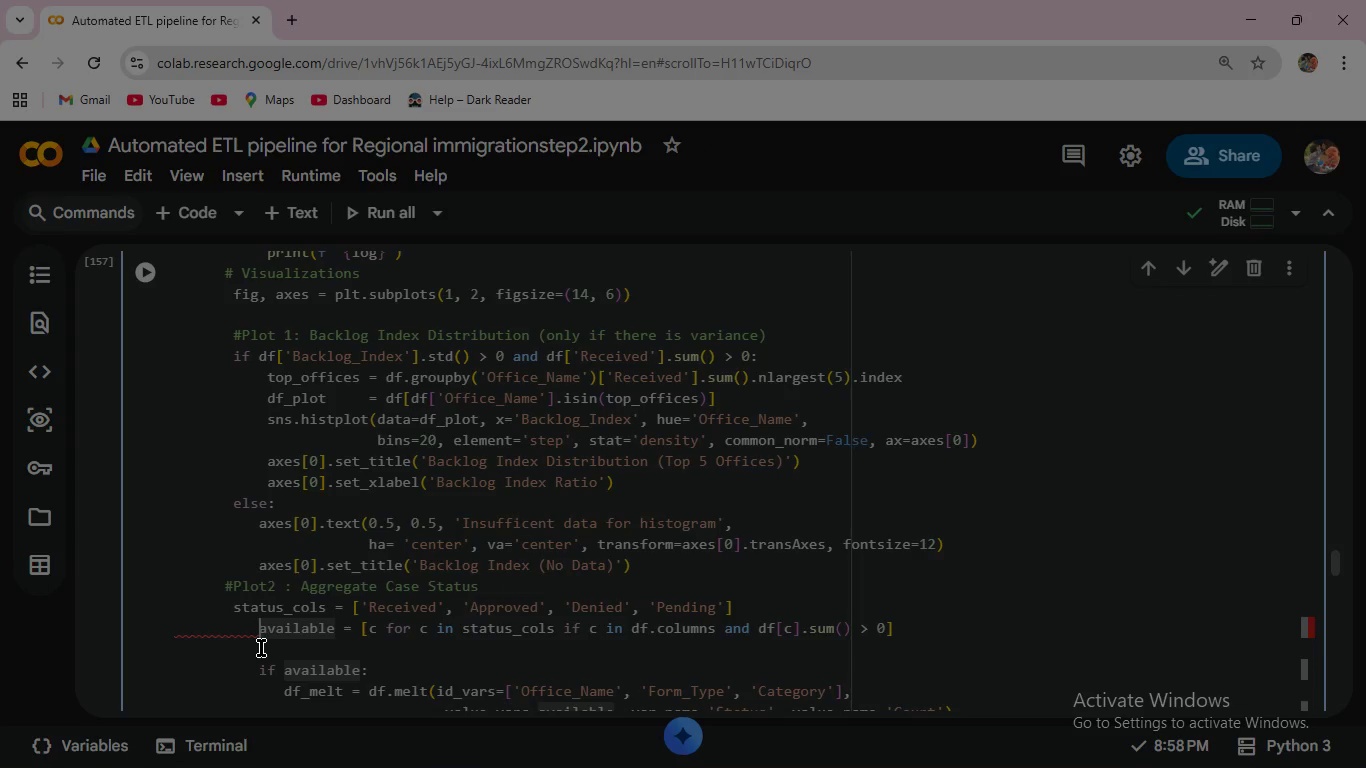 
key(Backspace)
 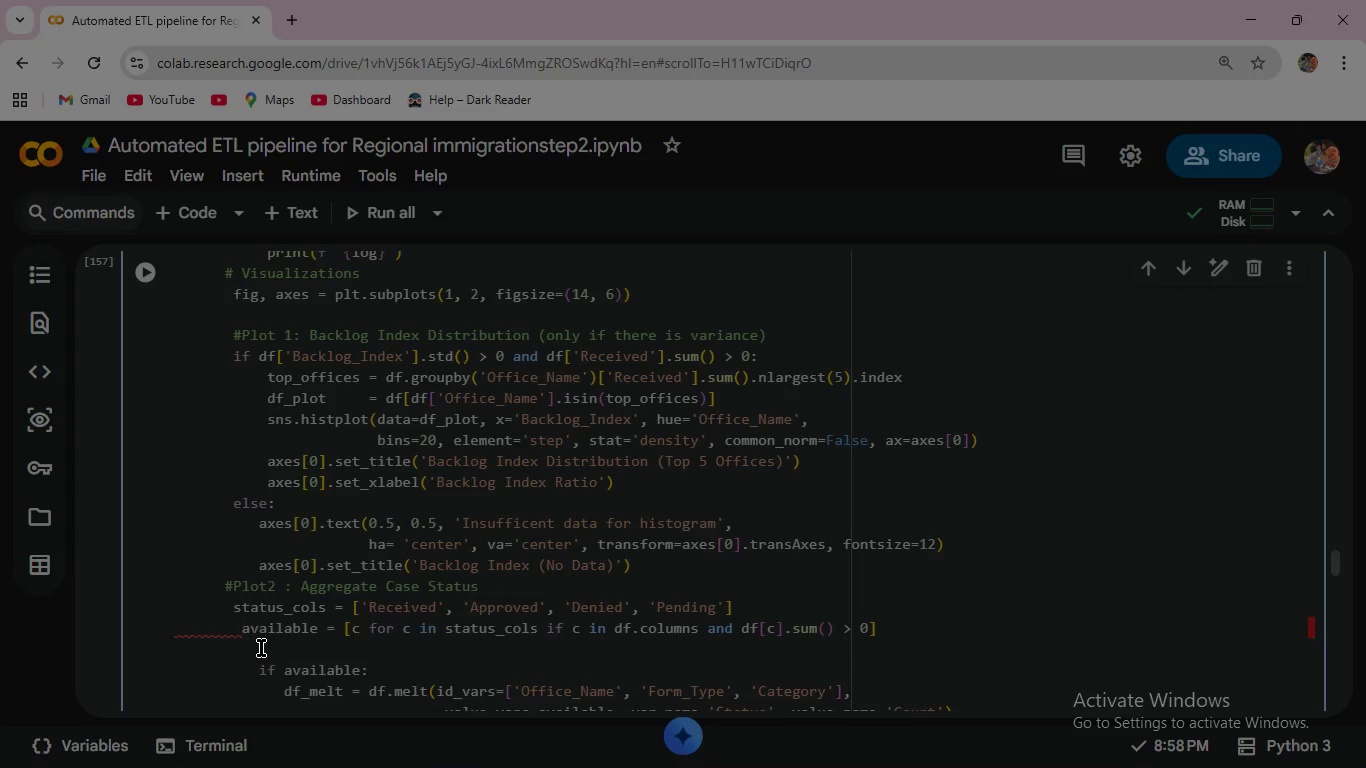 
key(Backspace)
 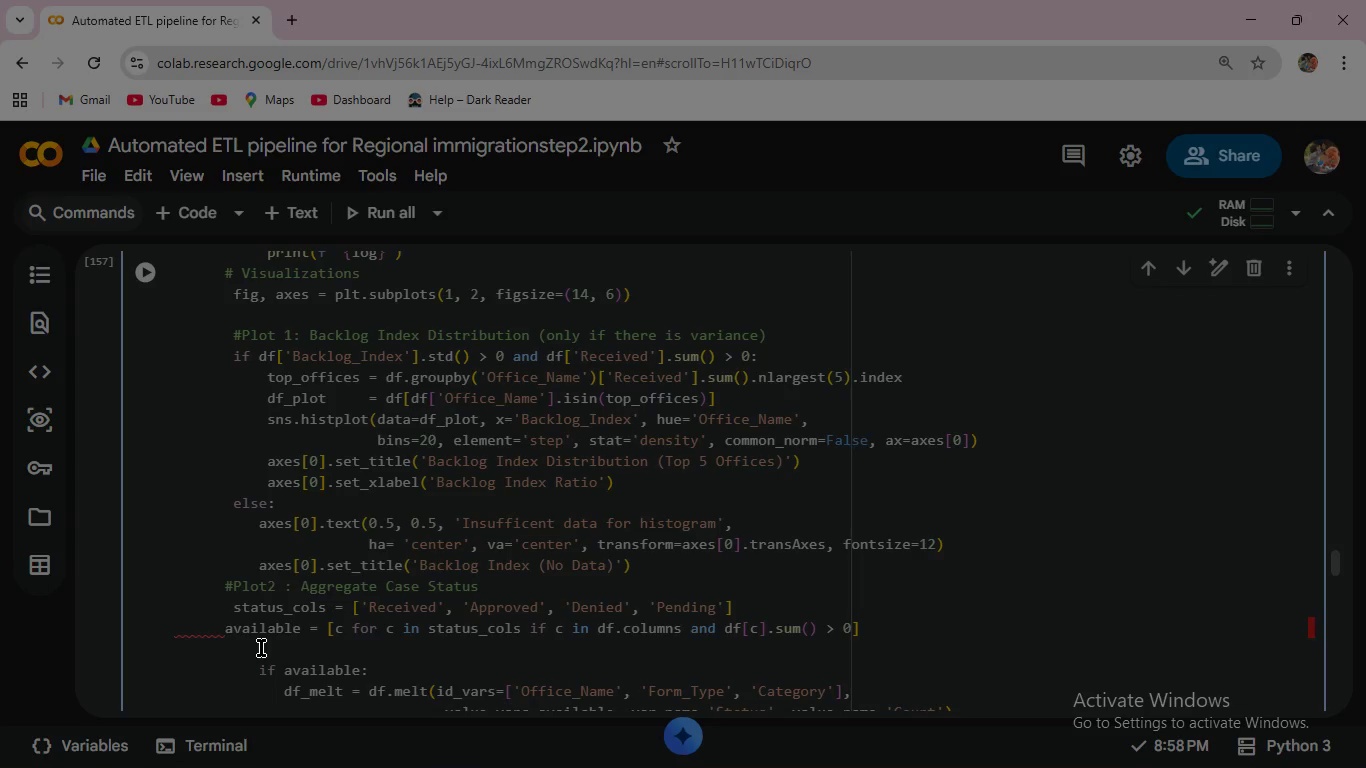 
key(Space)
 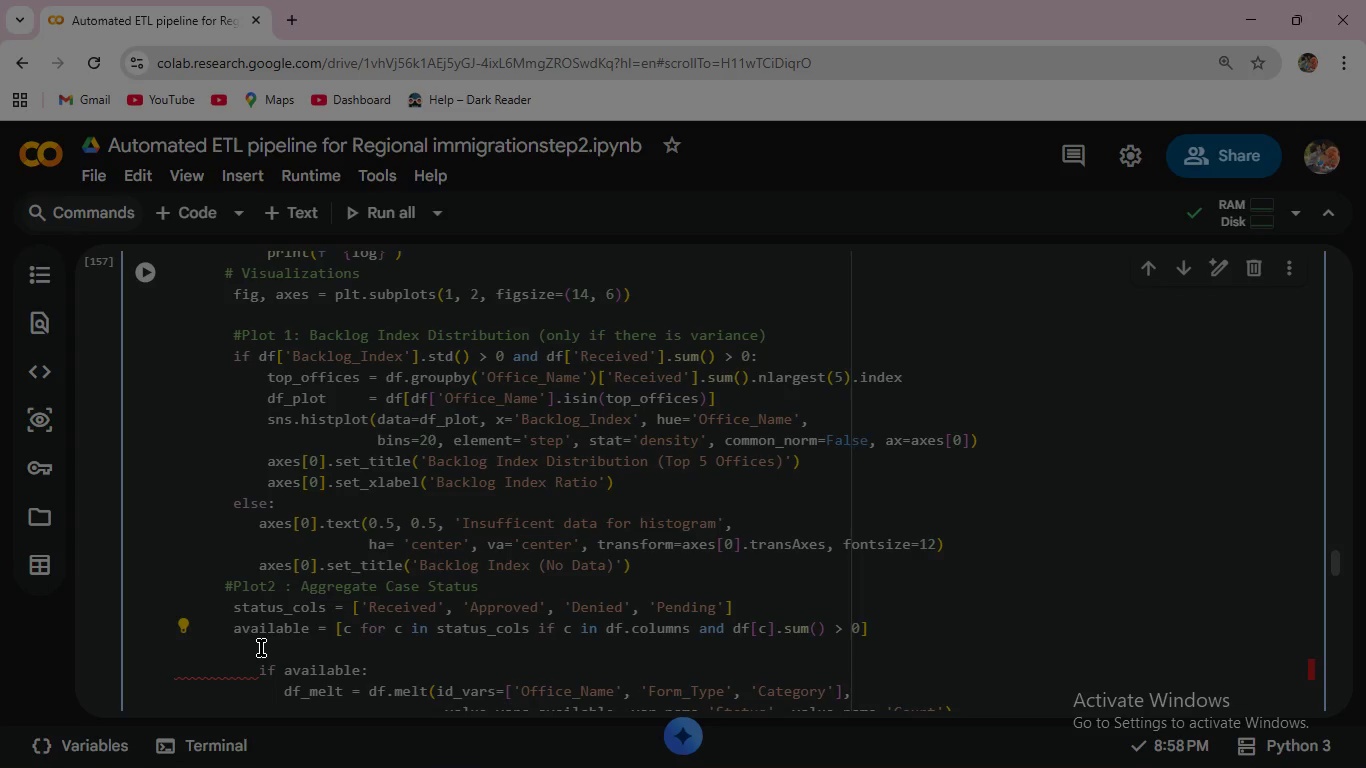 
wait(6.38)
 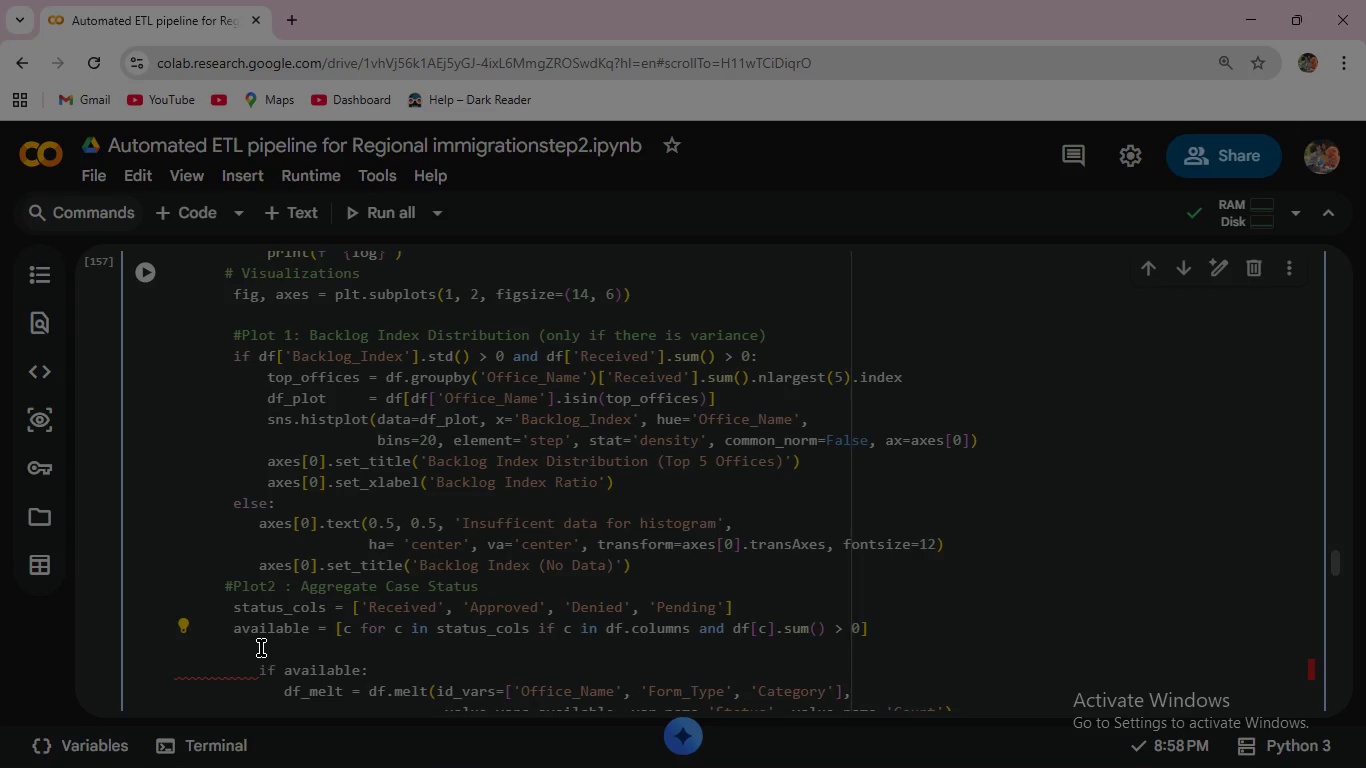 
left_click([258, 668])
 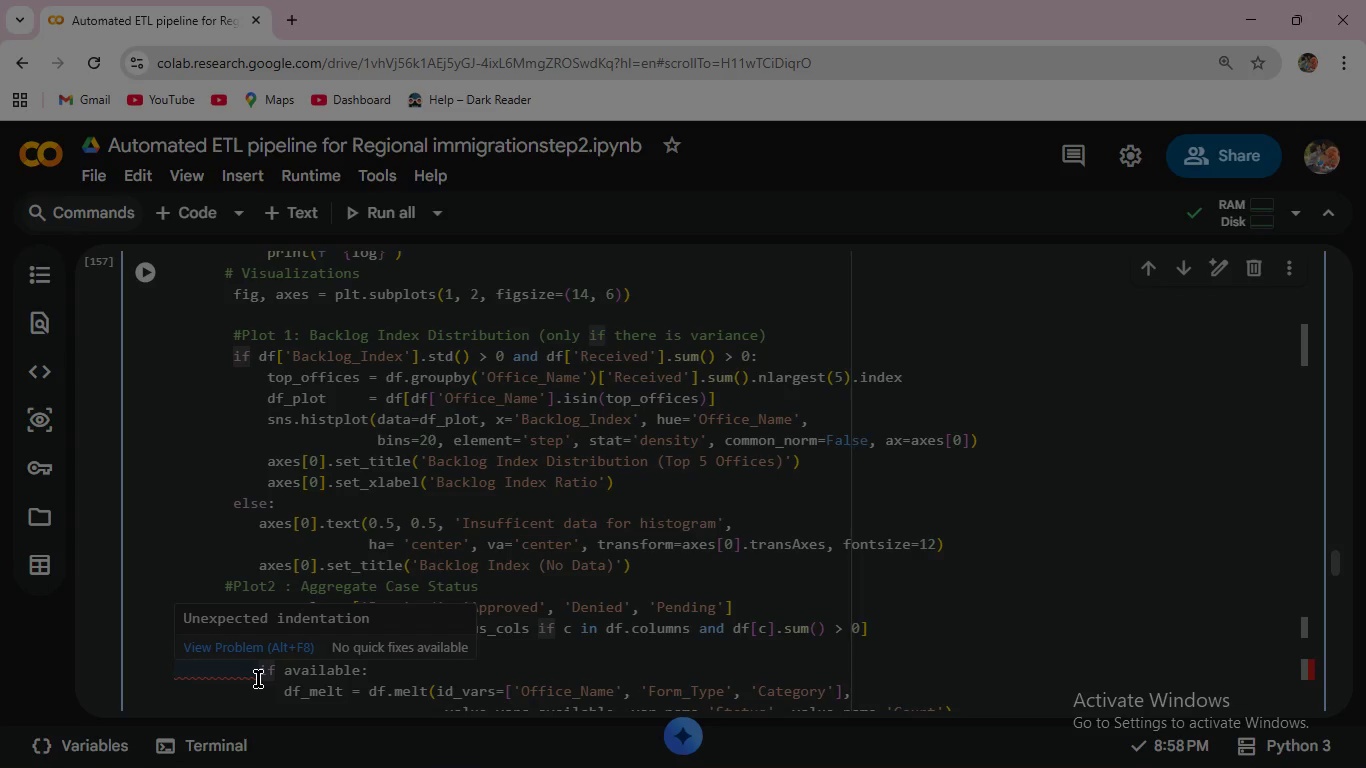 
key(Backspace)
 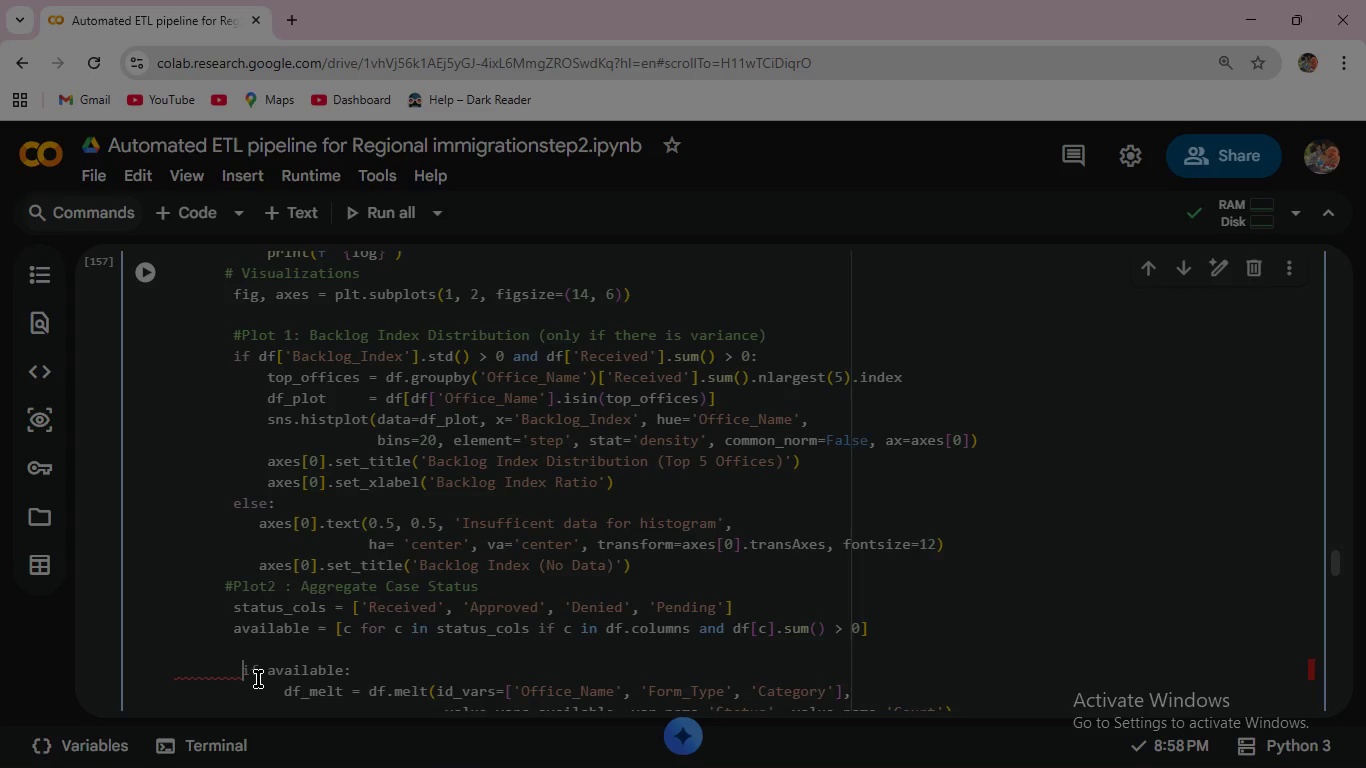 
key(Backspace)
 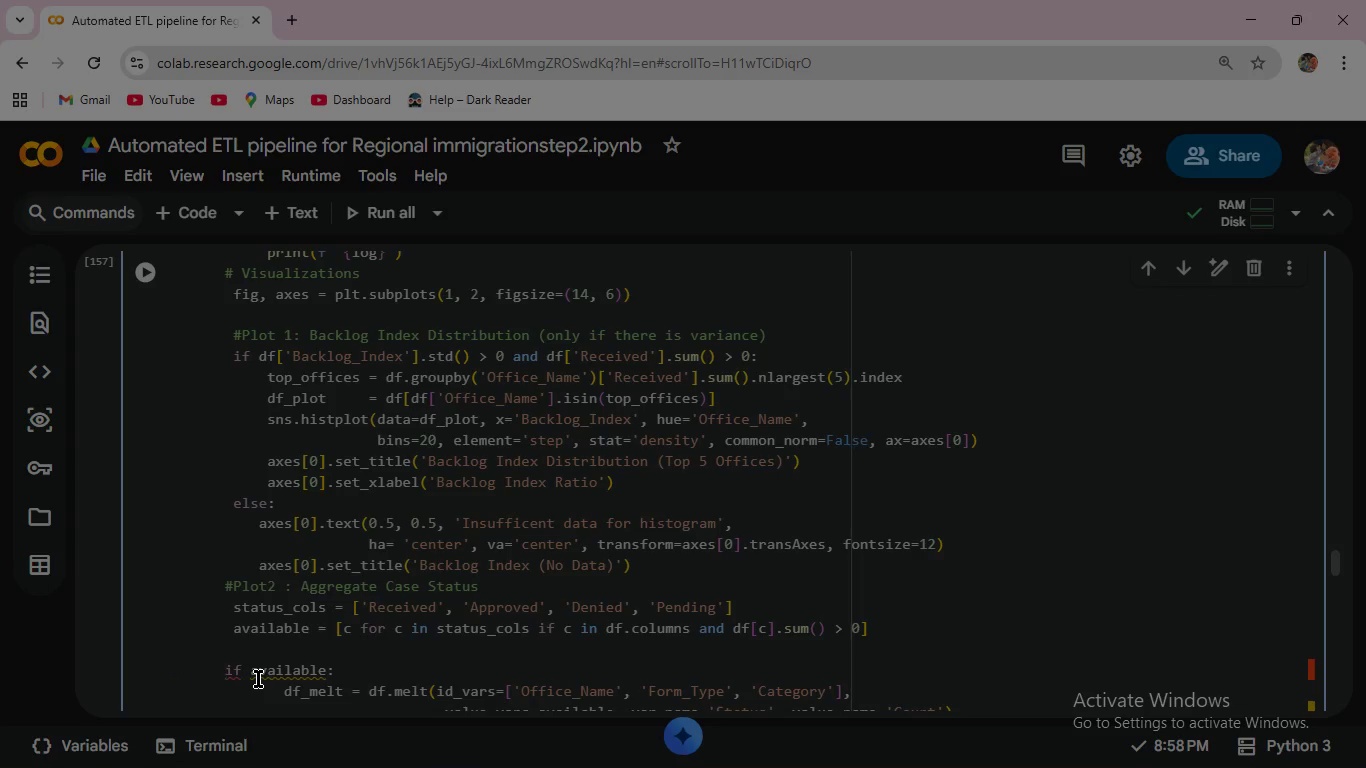 
key(Space)
 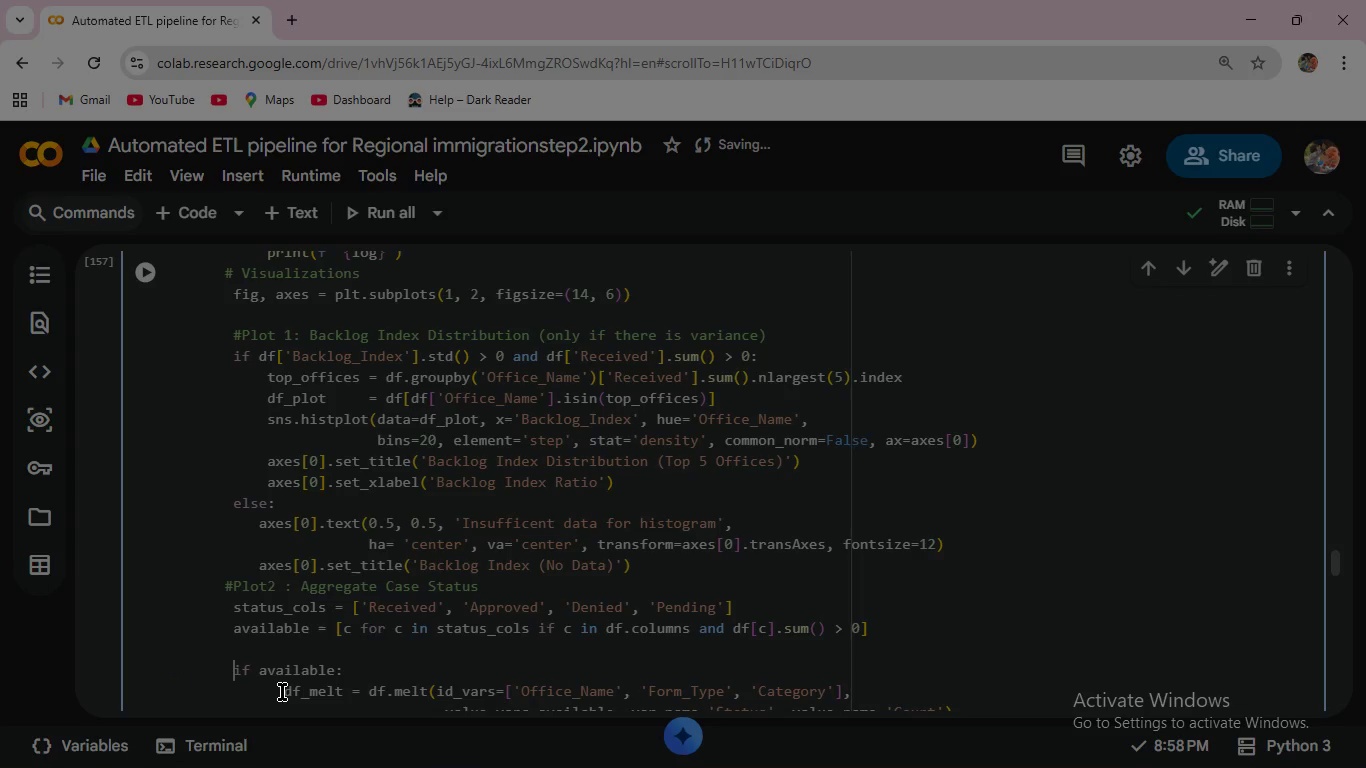 
left_click([282, 692])
 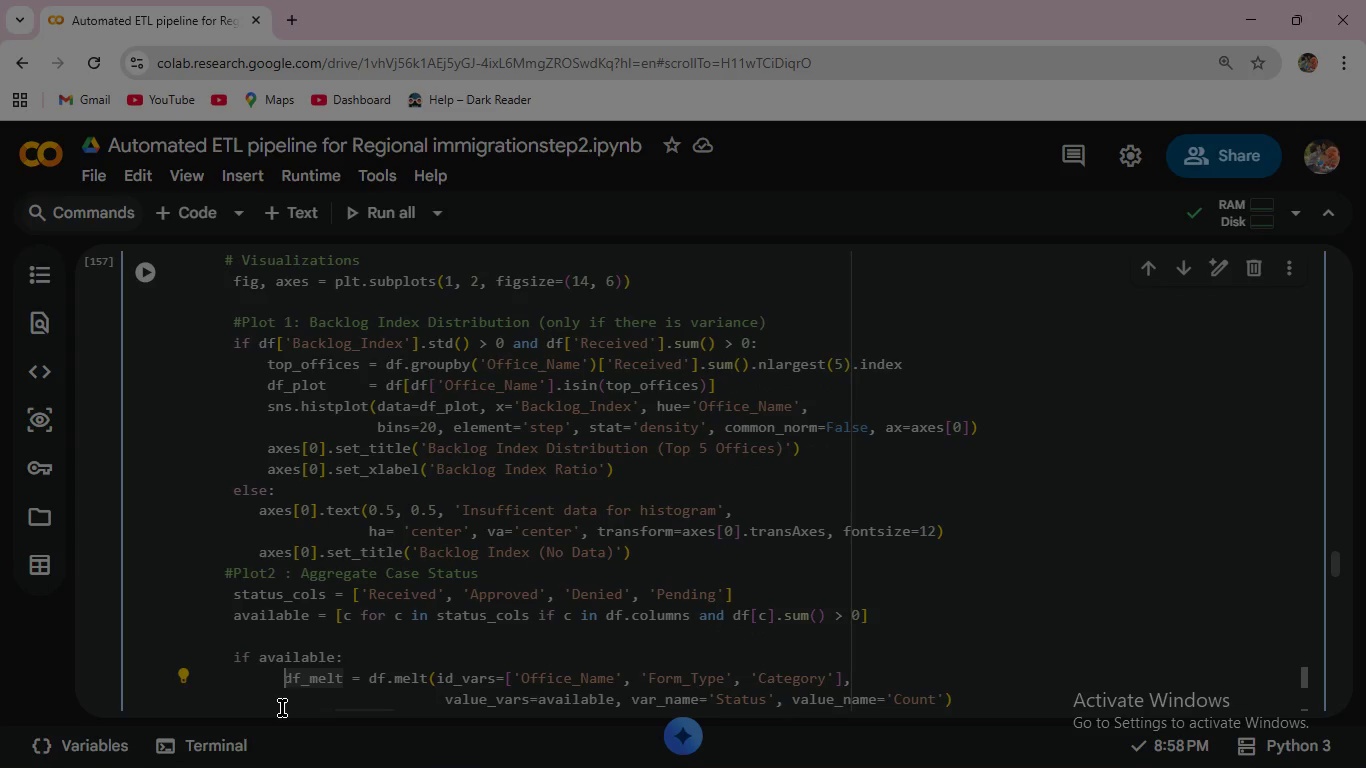 
key(Backspace)
 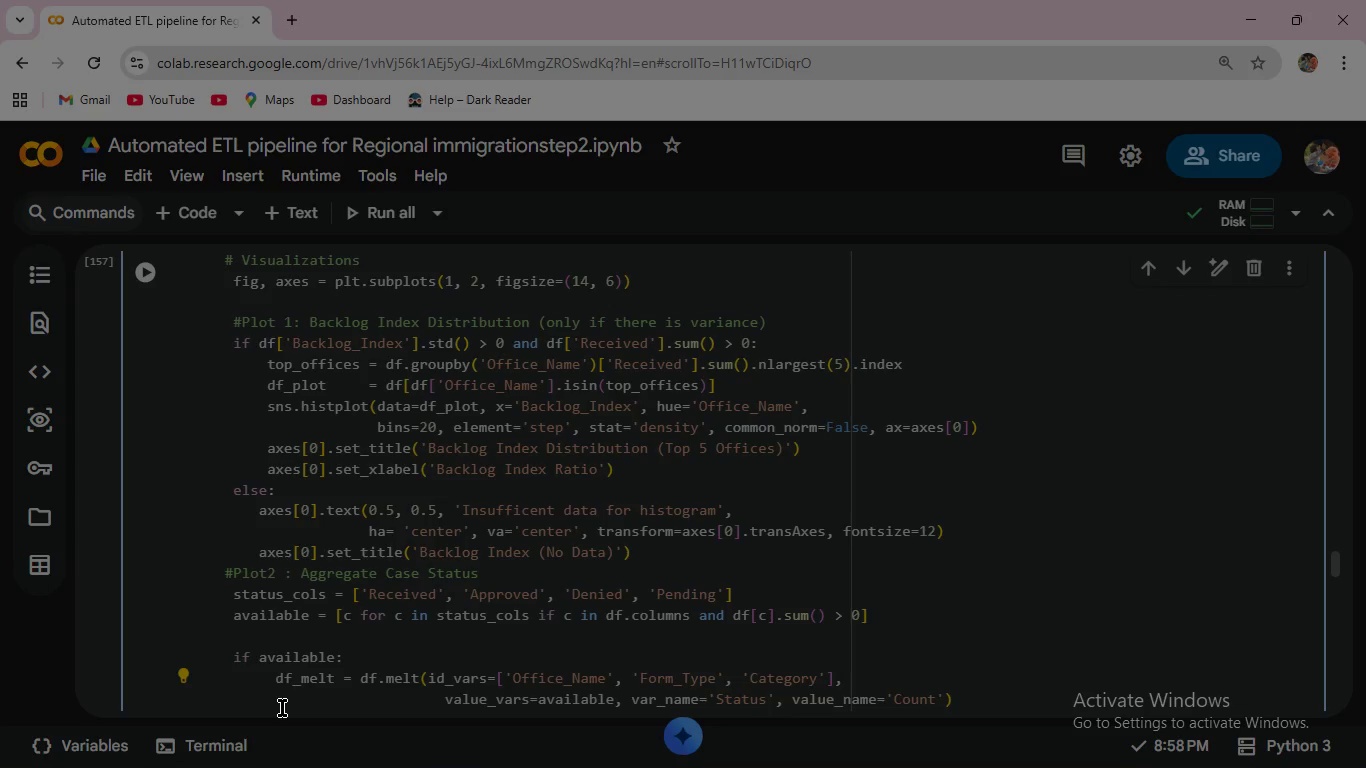 
key(Backspace)
 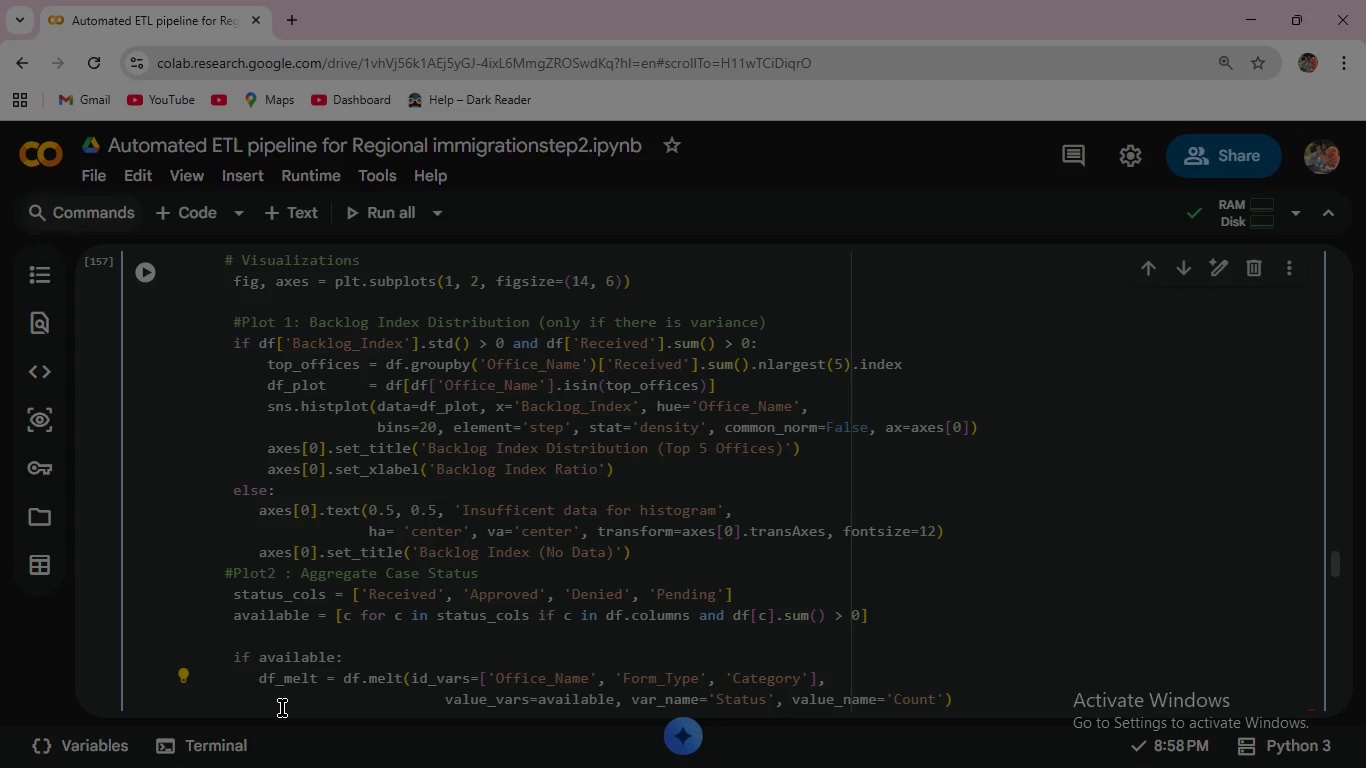 
wait(7.36)
 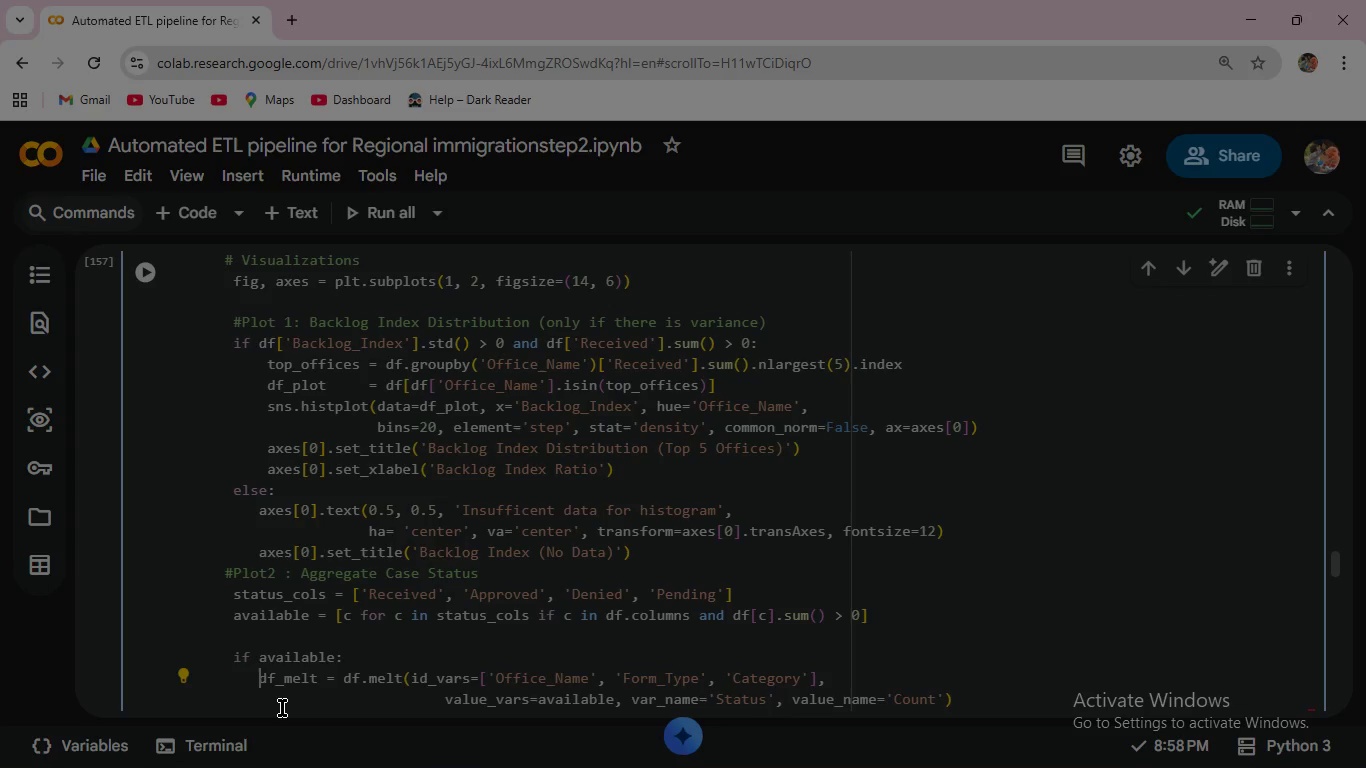 
scroll: coordinate [424, 510], scroll_direction: down, amount: 2.0
 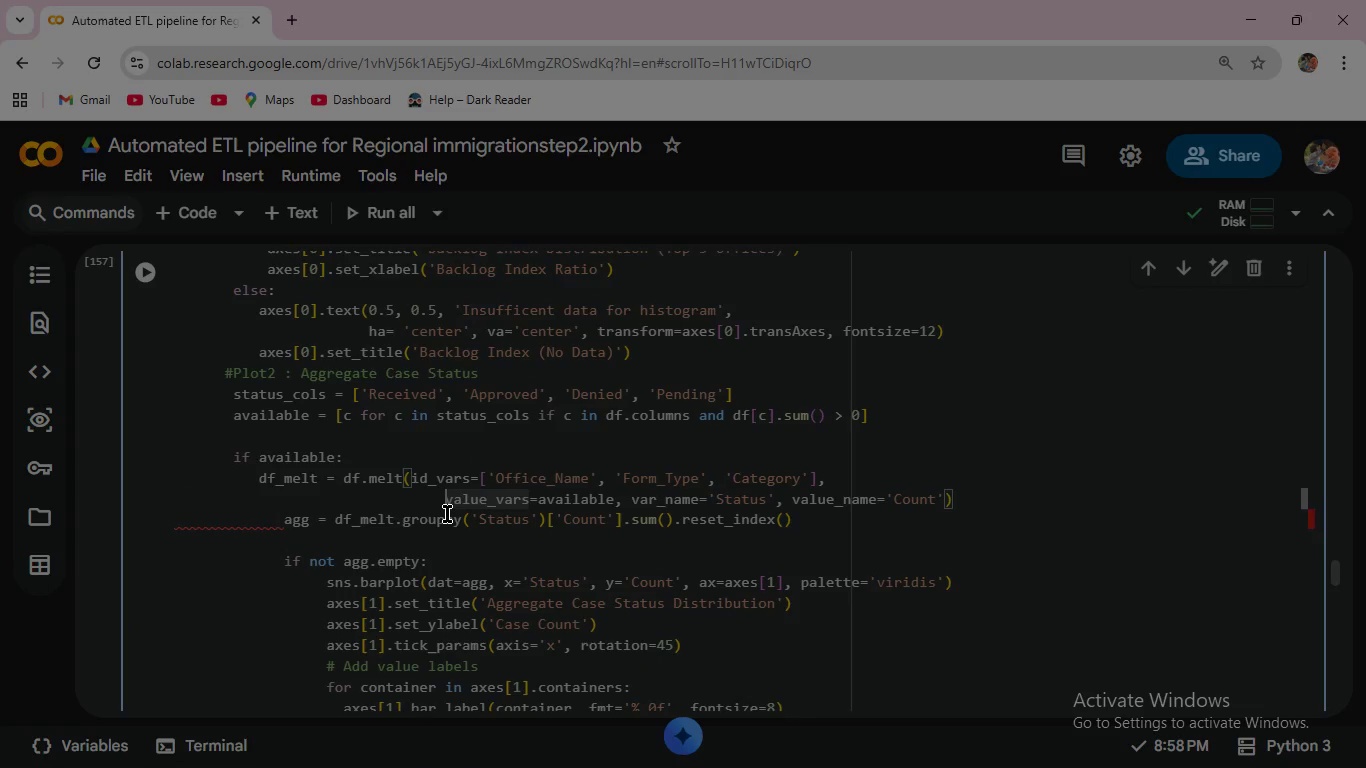 
key(Backspace)
 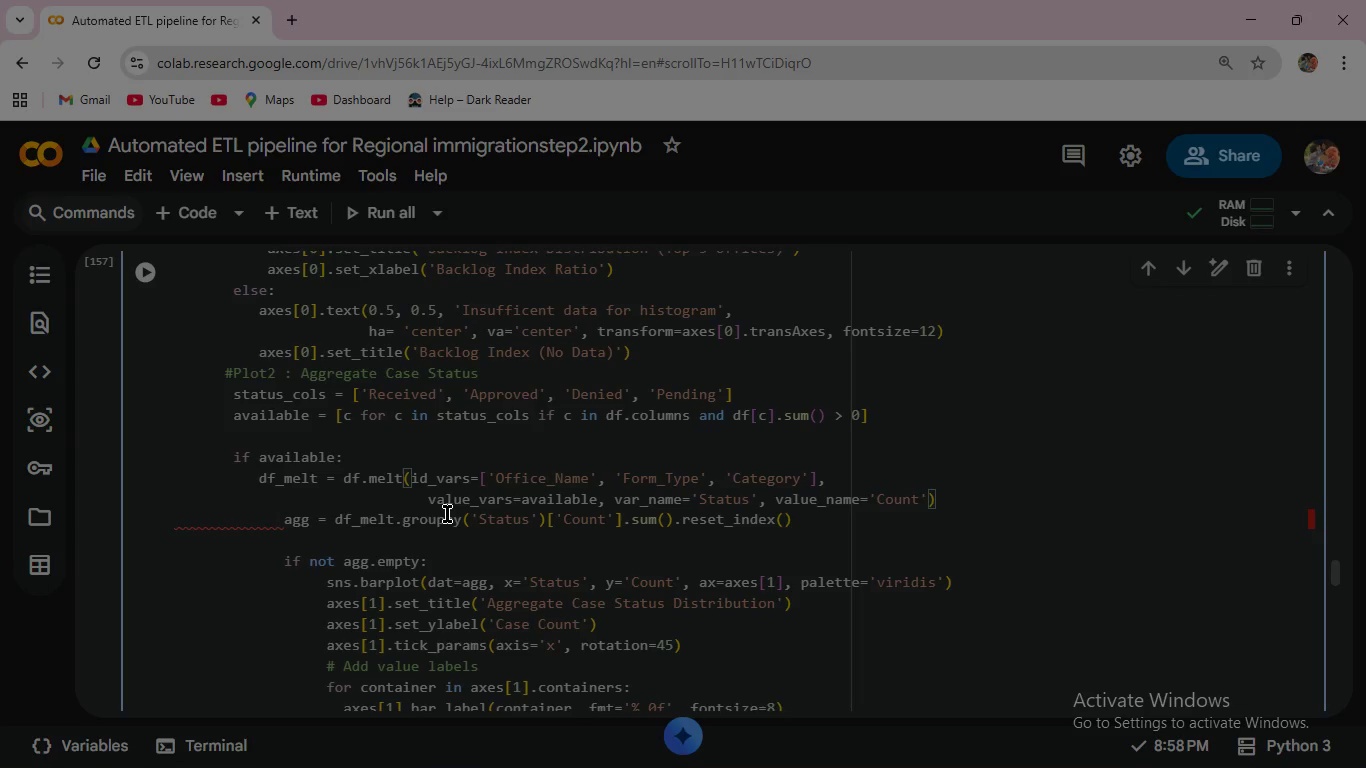 
wait(9.67)
 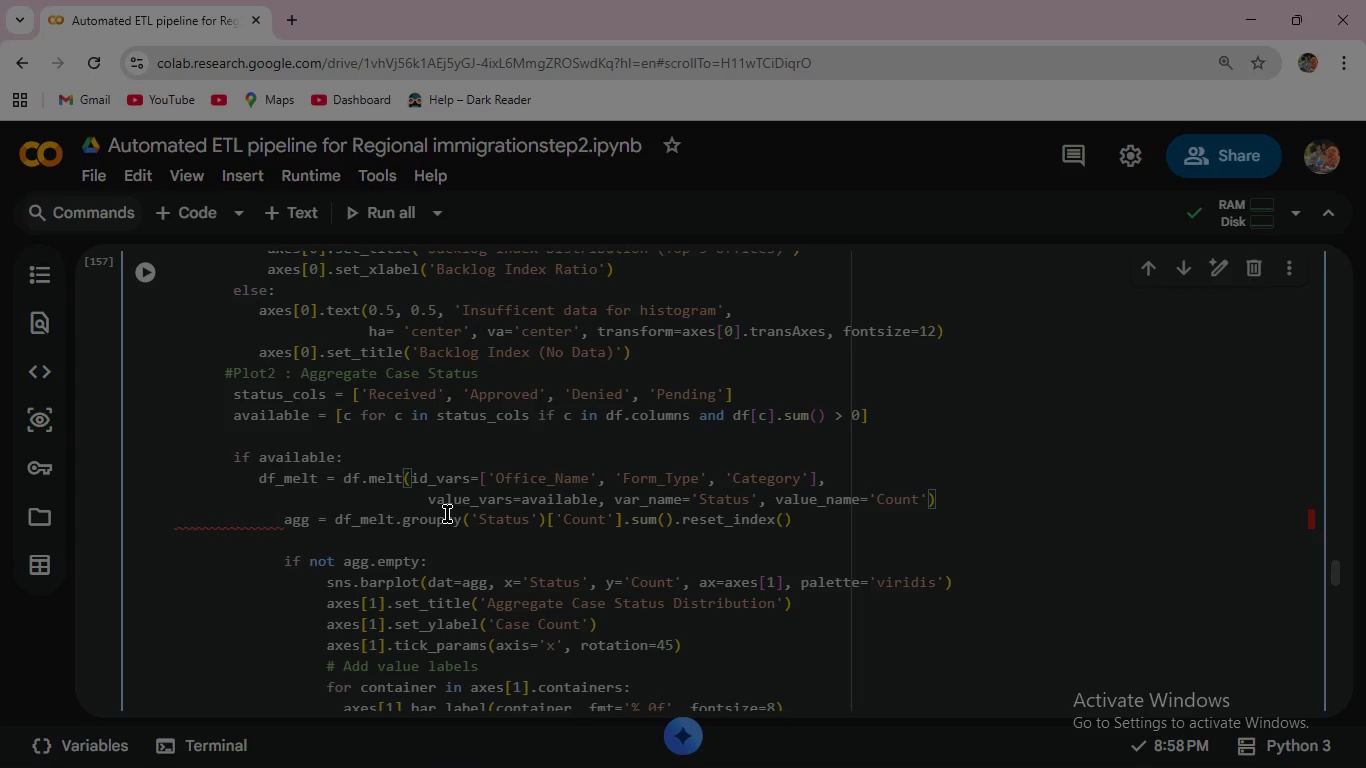 
left_click([285, 524])
 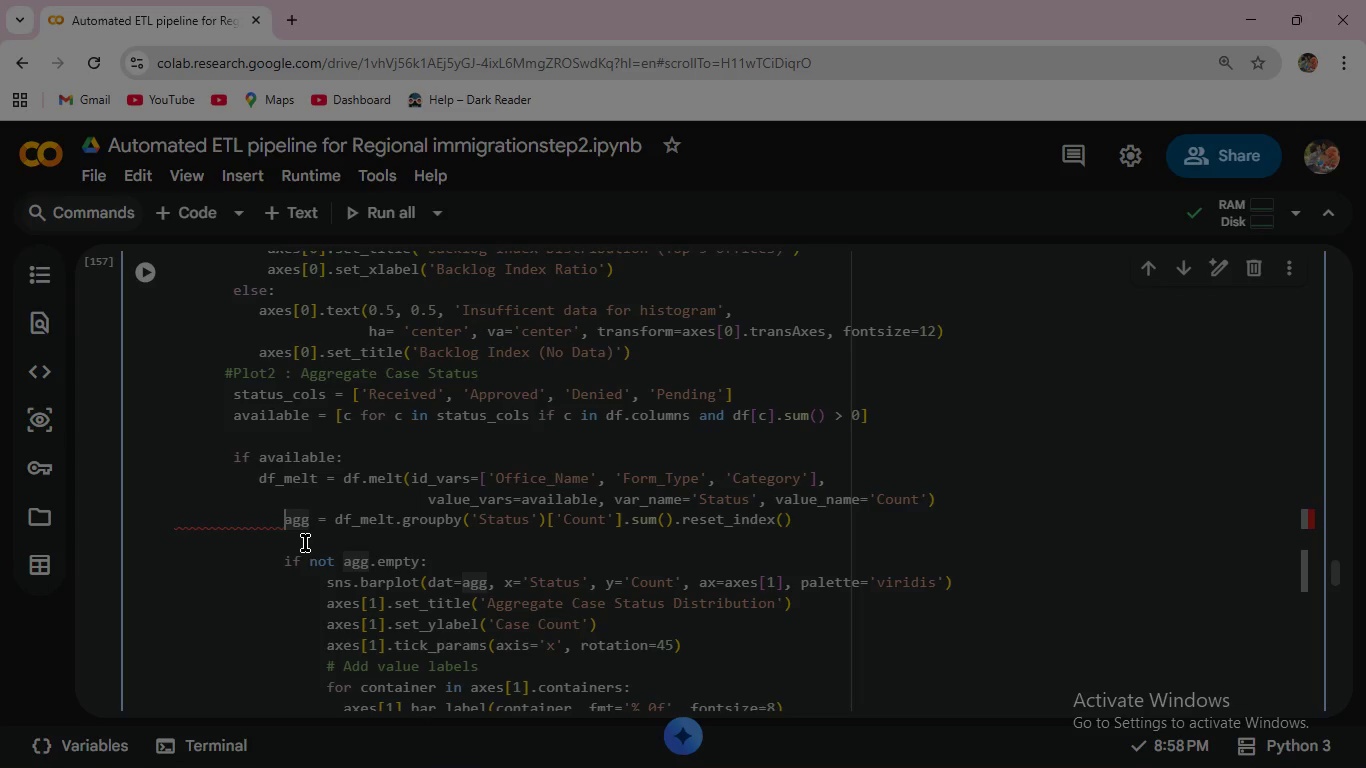 
key(Backspace)
 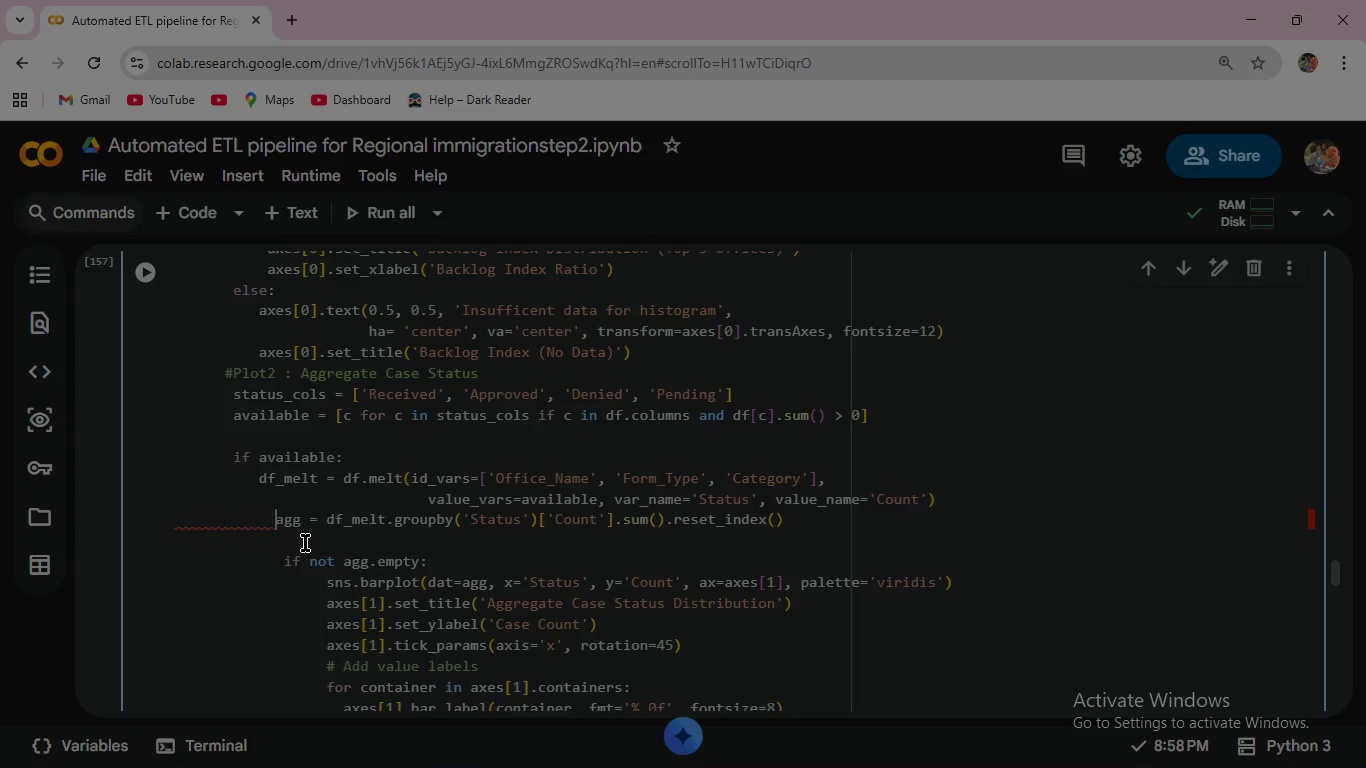 
key(Backspace)
 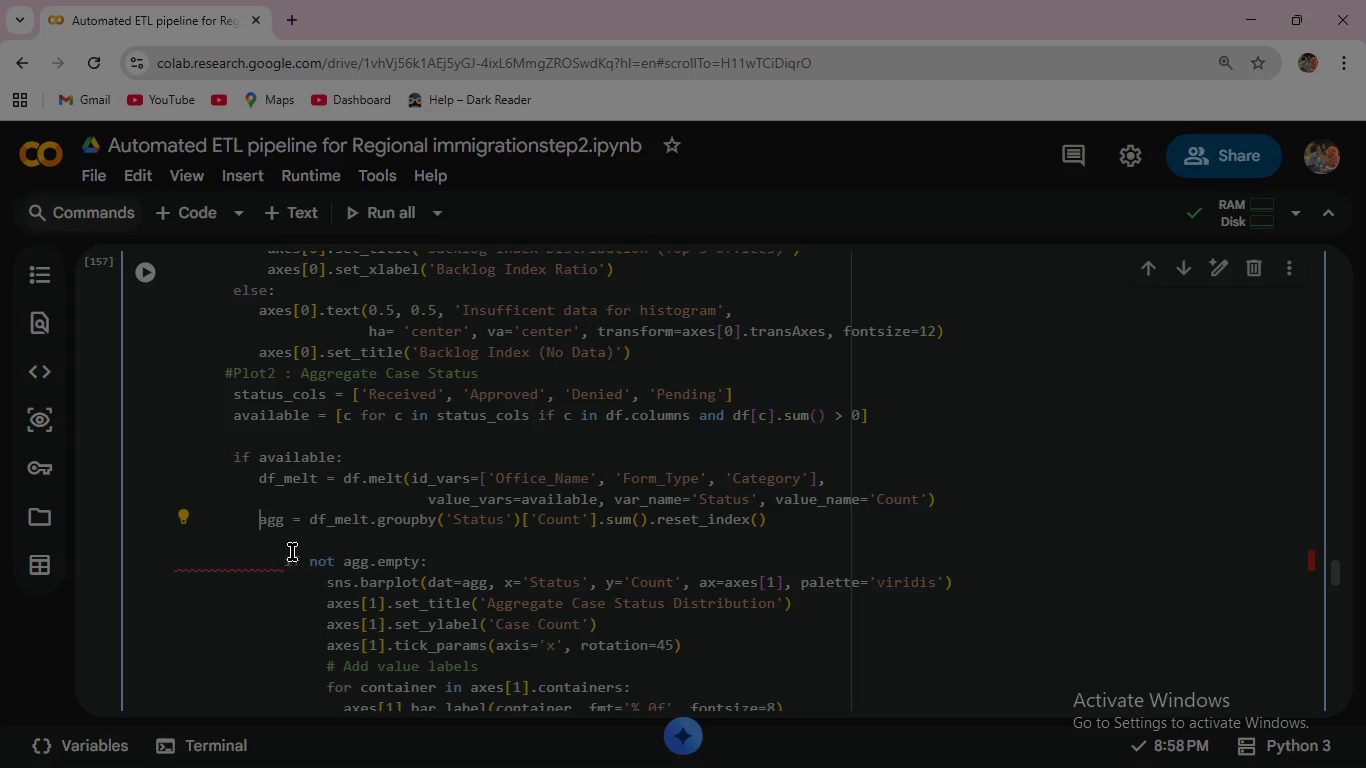 
left_click([281, 560])
 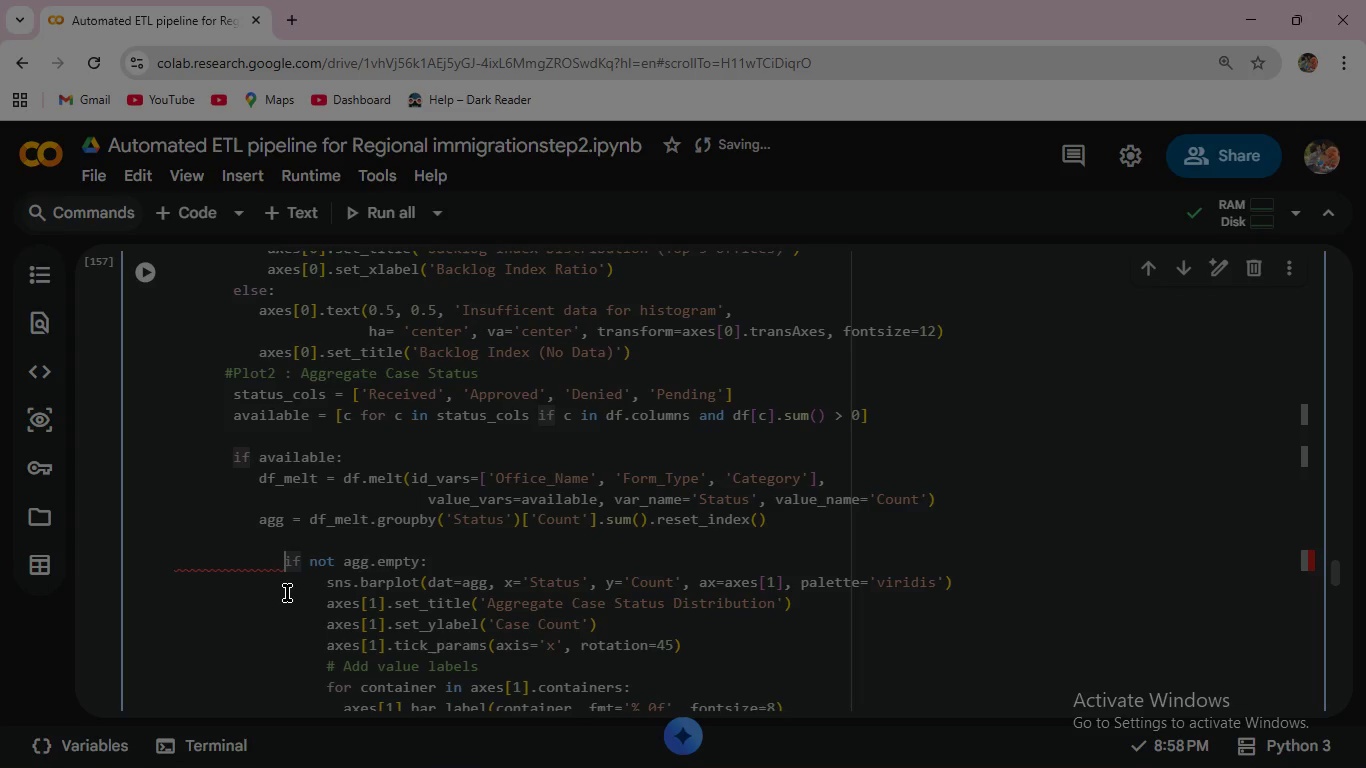 
key(Backspace)
 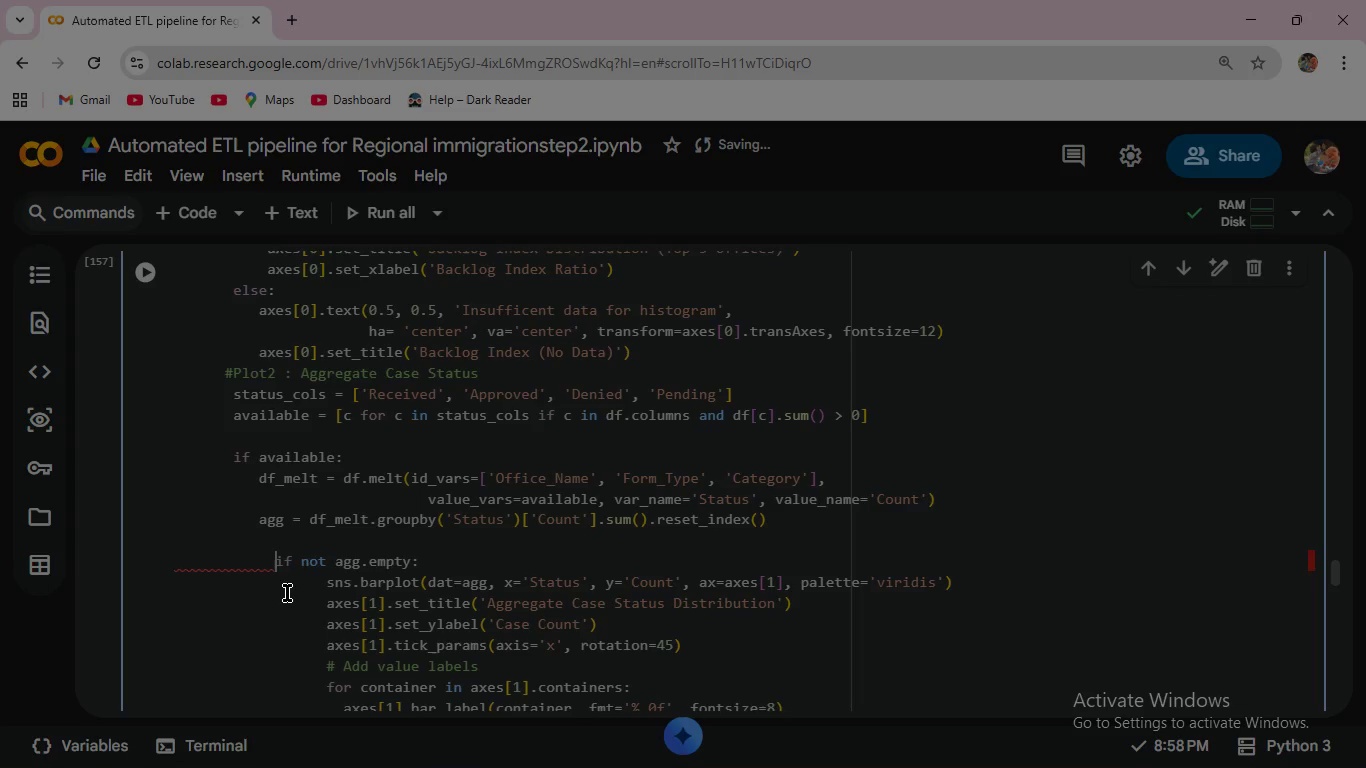 
key(Backspace)
 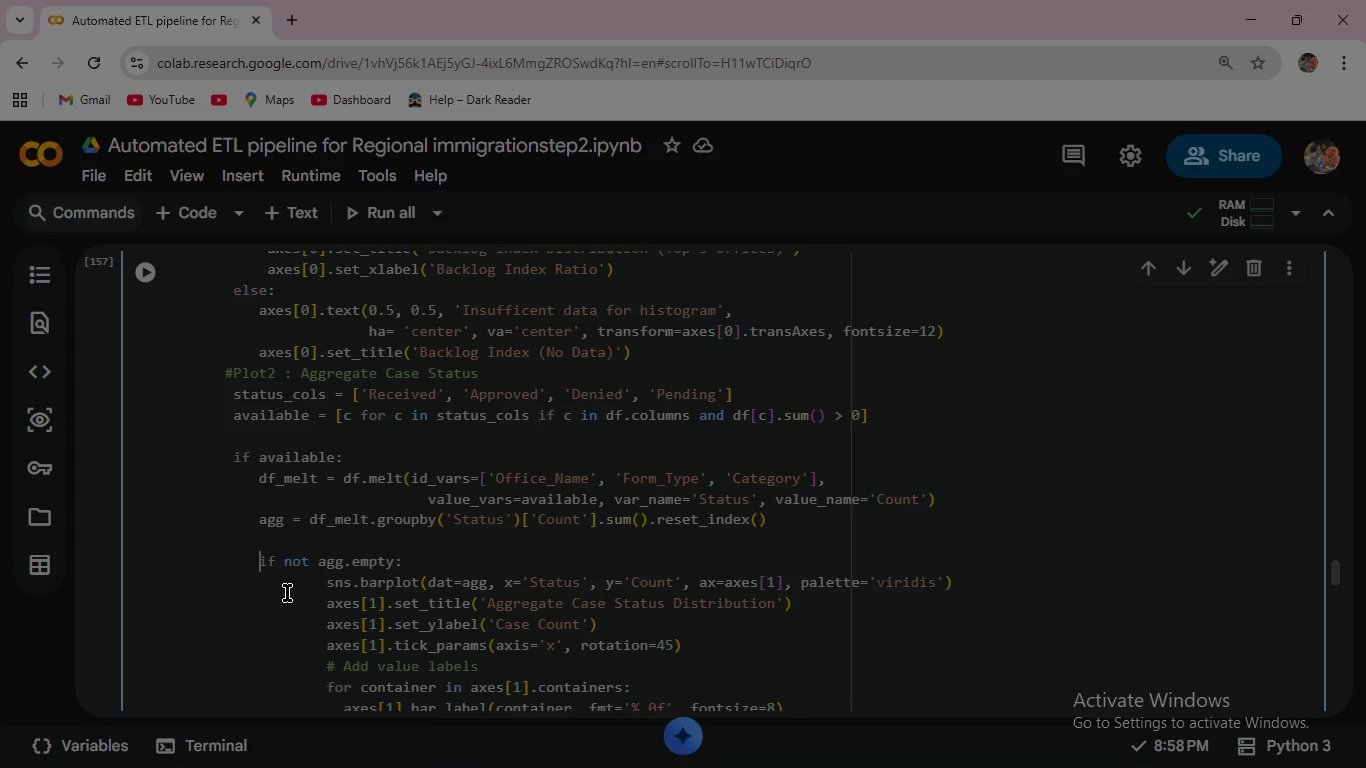 
scroll: coordinate [287, 593], scroll_direction: down, amount: 1.0
 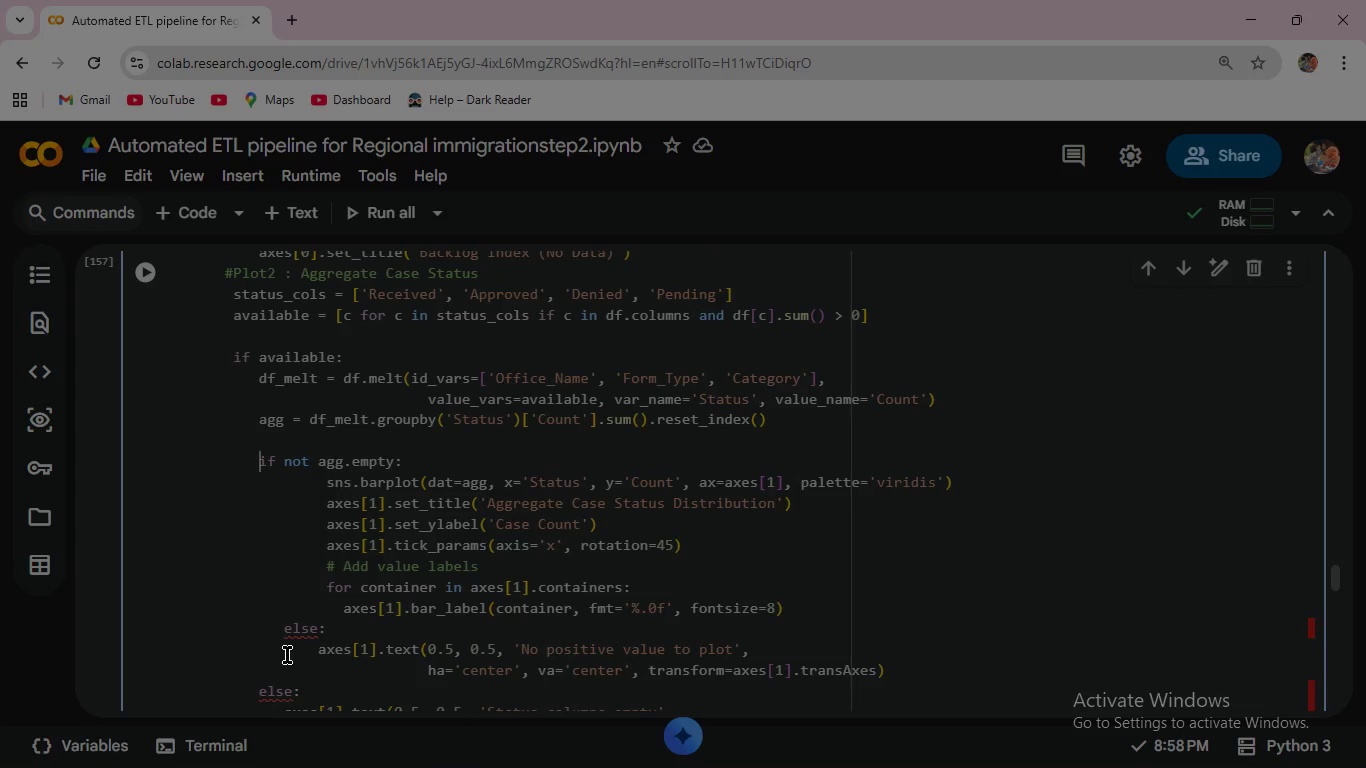 
left_click([284, 626])
 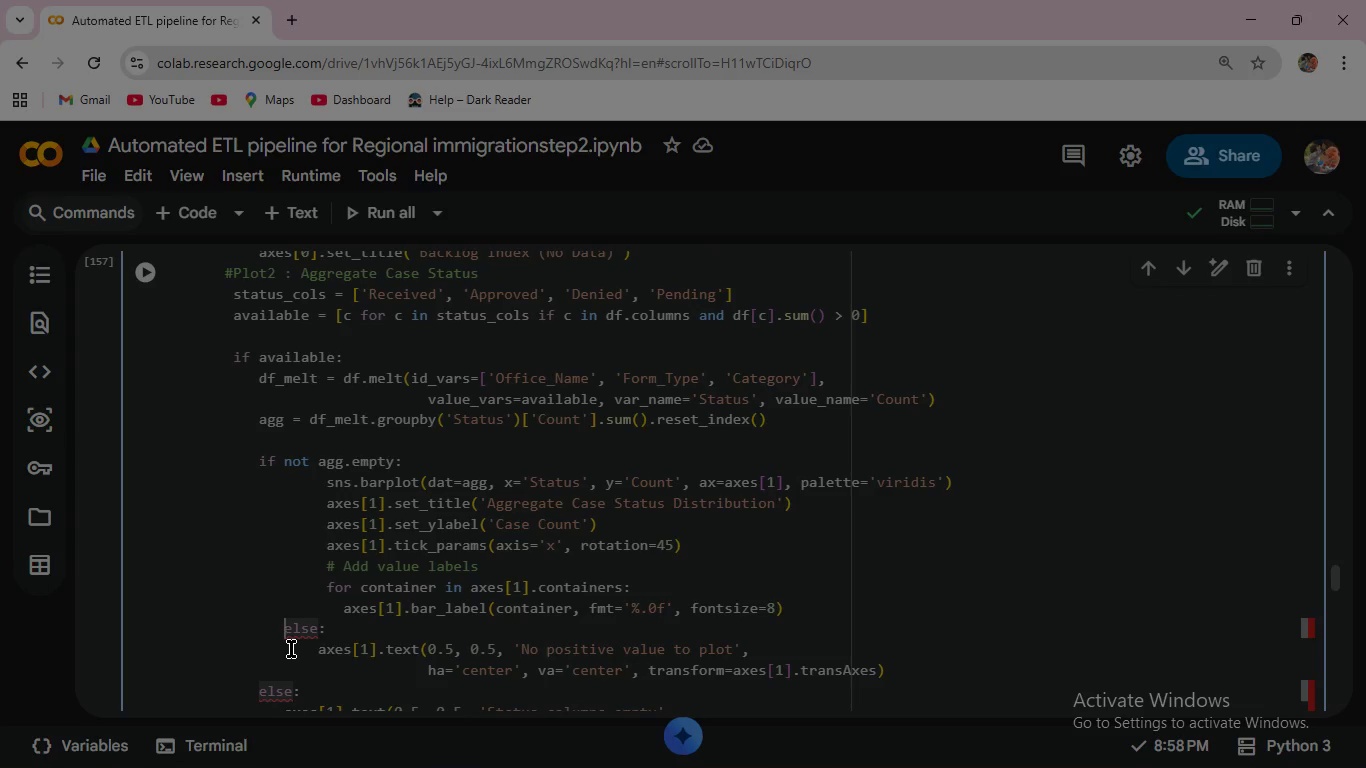 
key(Backspace)
 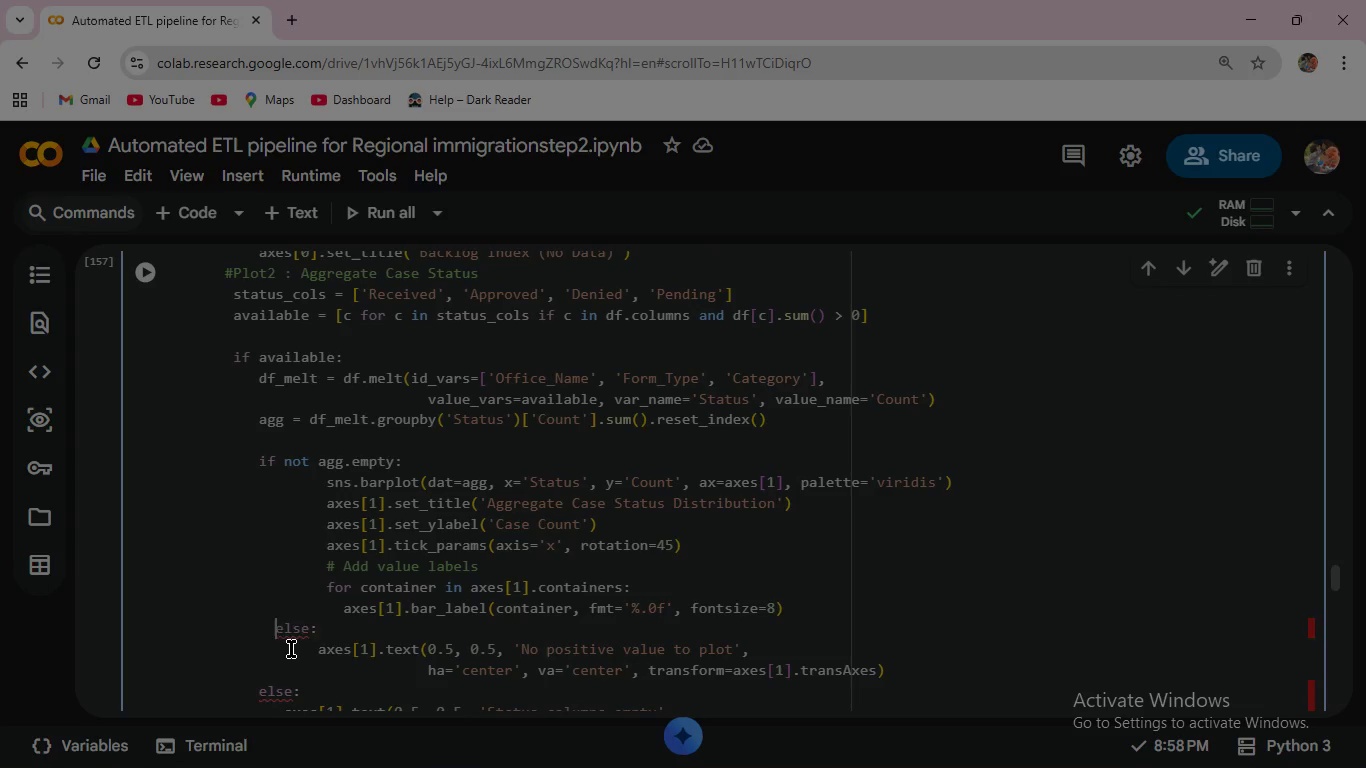 
key(Backspace)
 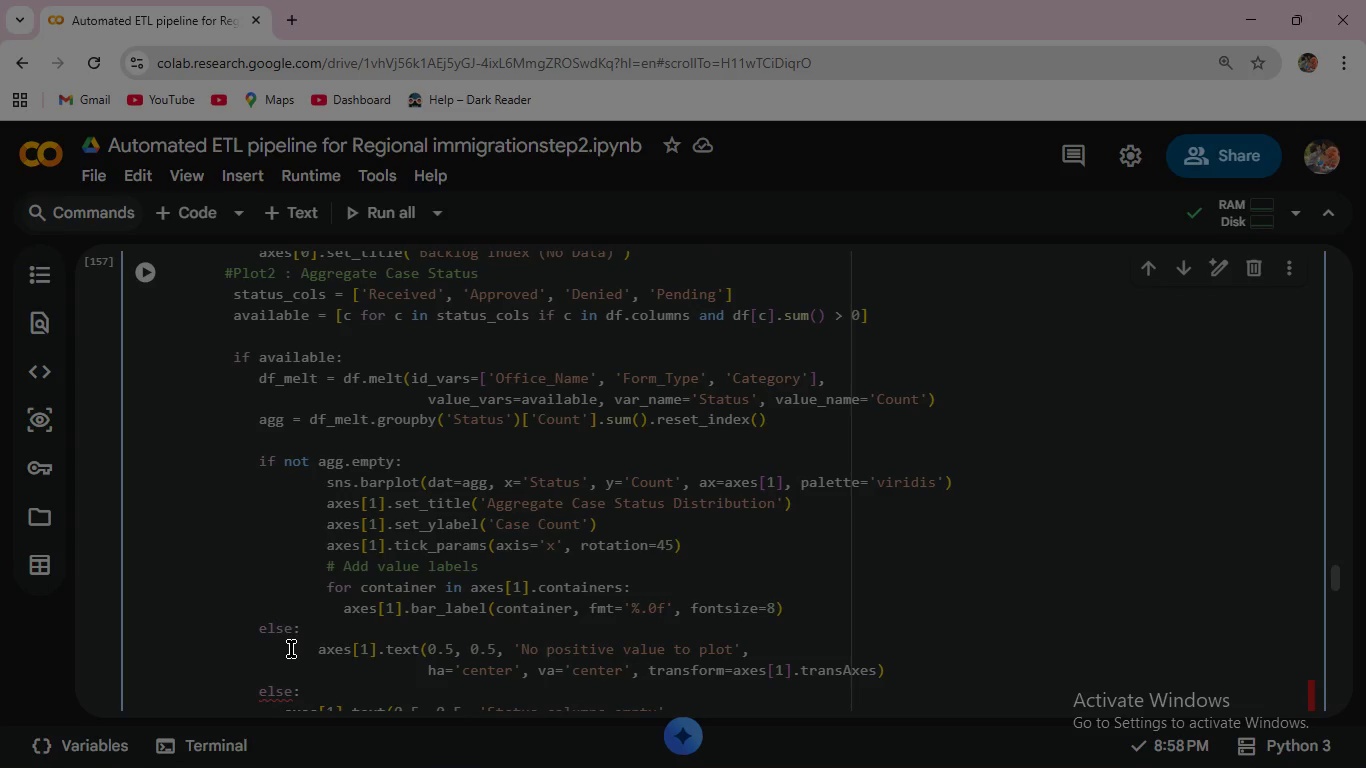 
left_click([258, 689])
 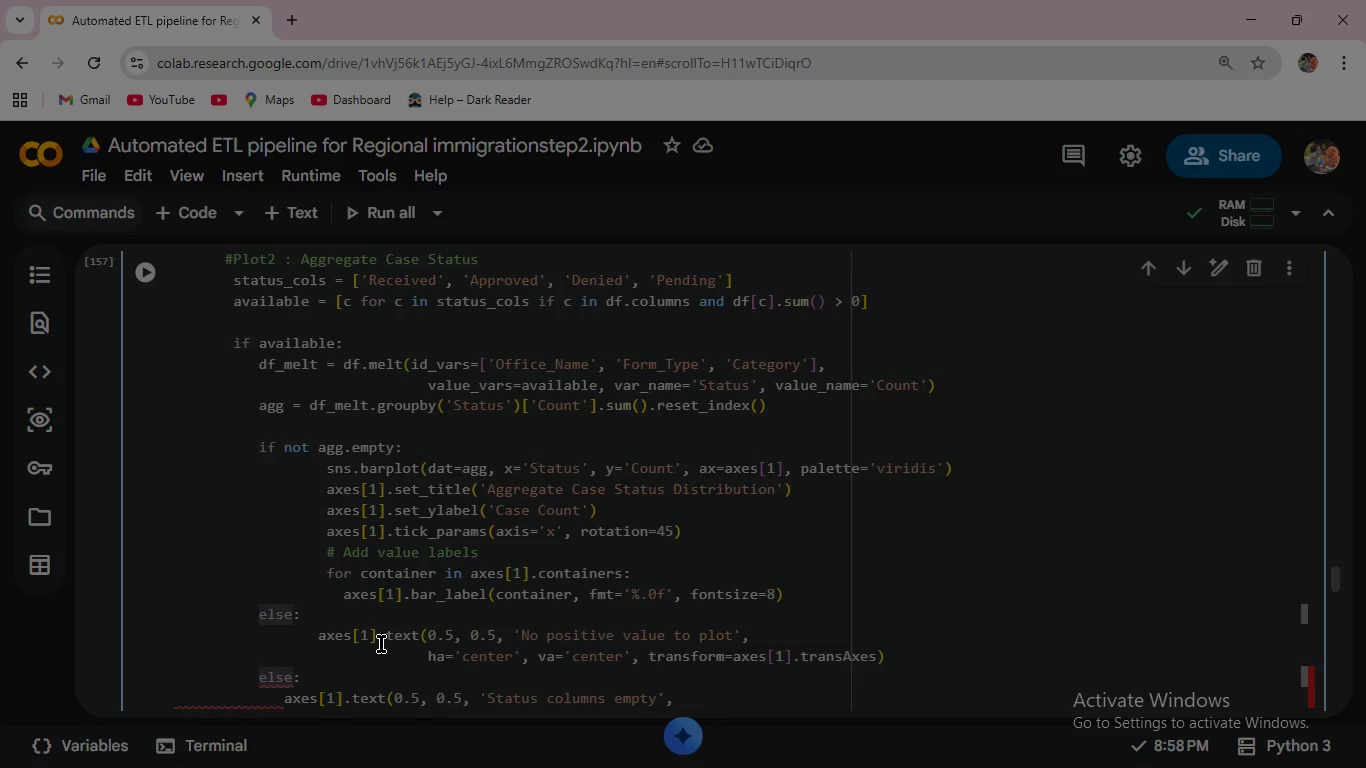 
key(Backspace)
 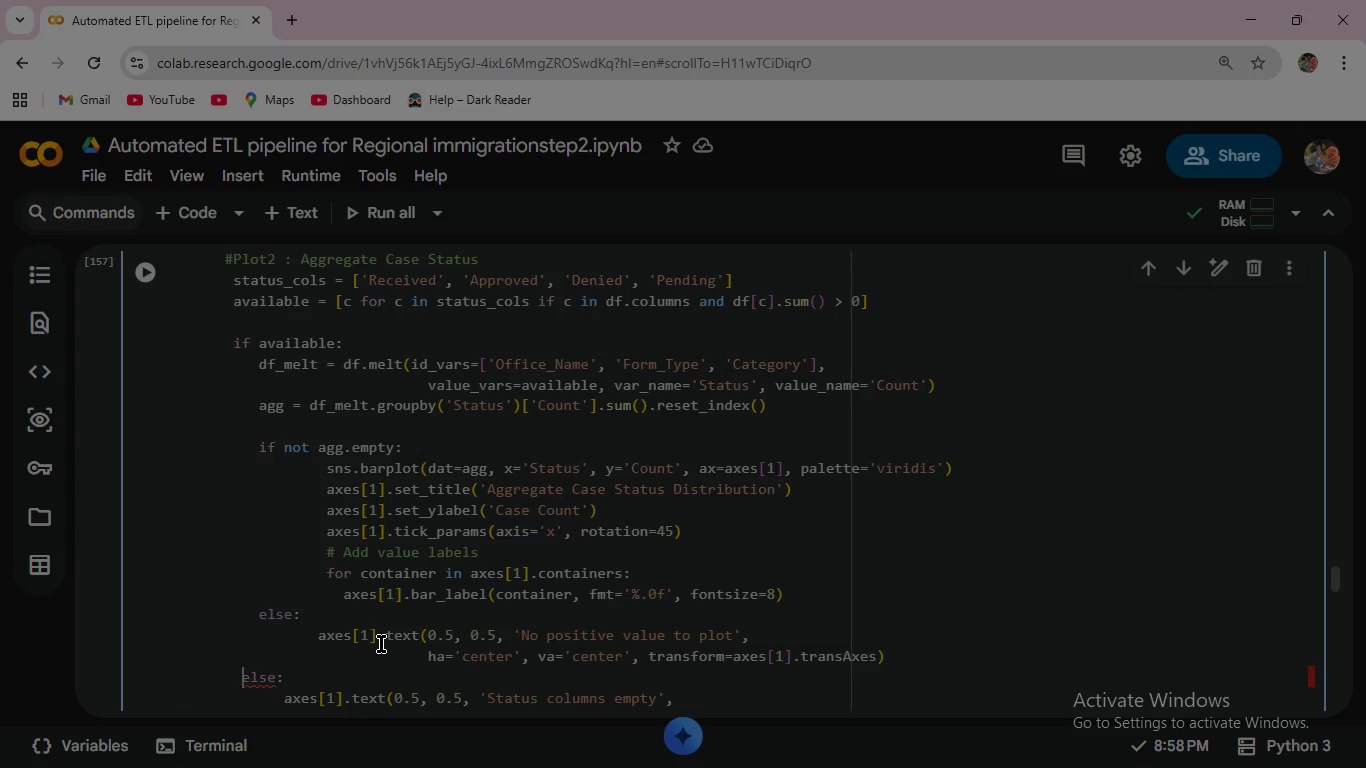 
key(Backspace)
 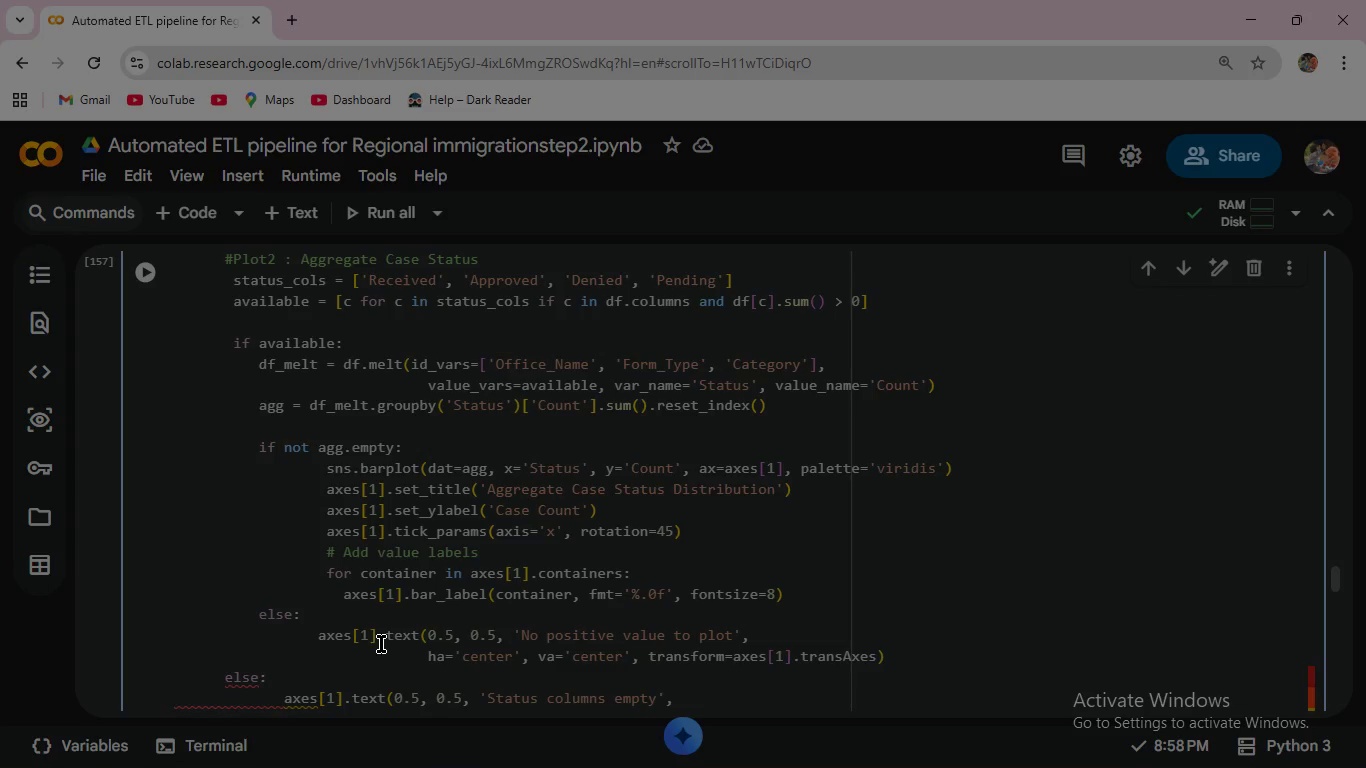 
key(Space)
 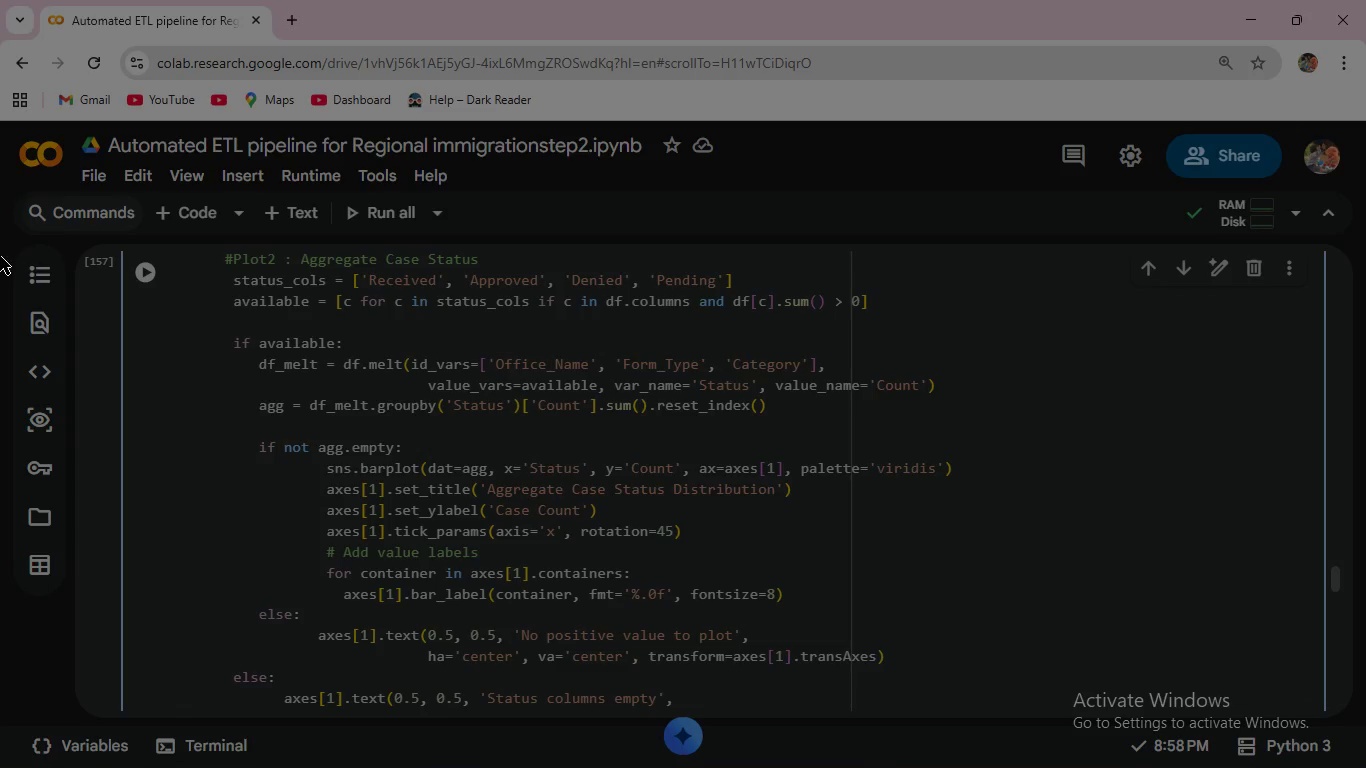 
wait(5.06)
 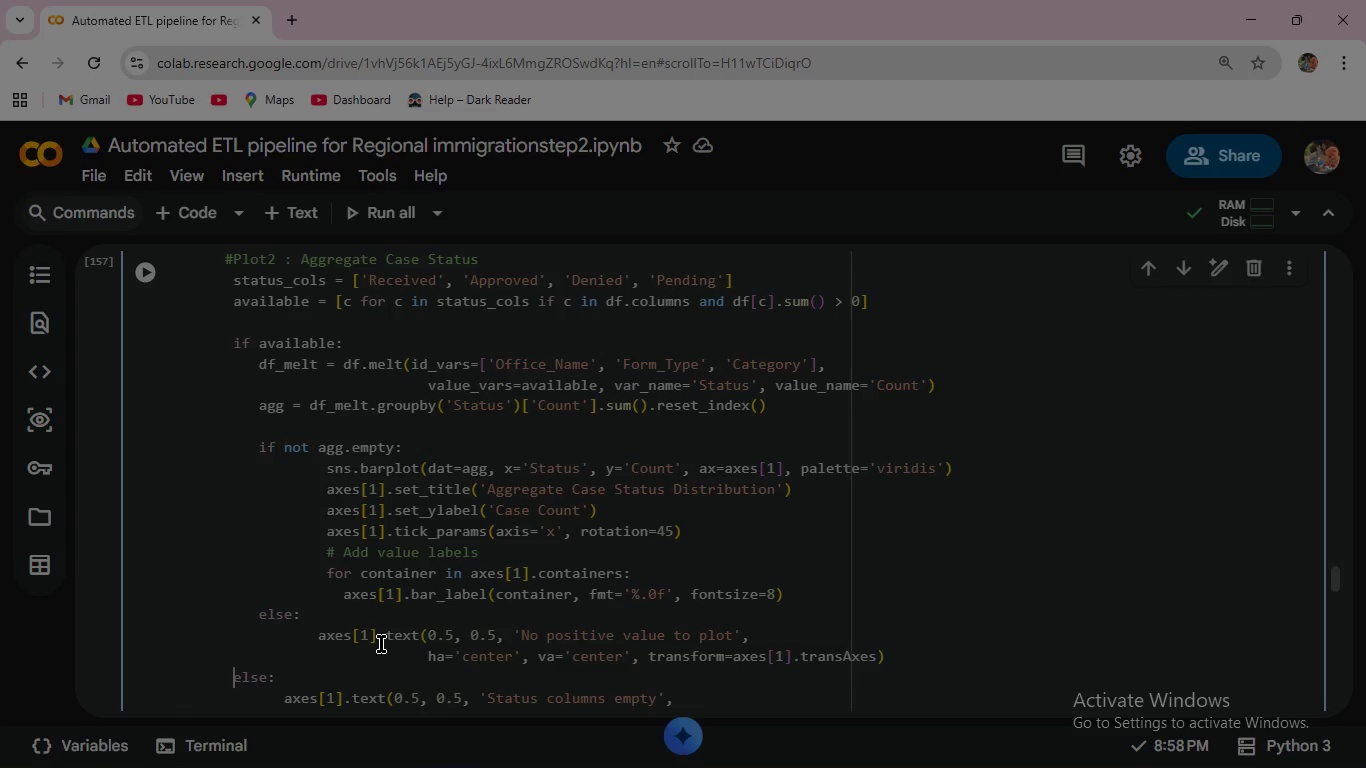 
left_click([149, 274])
 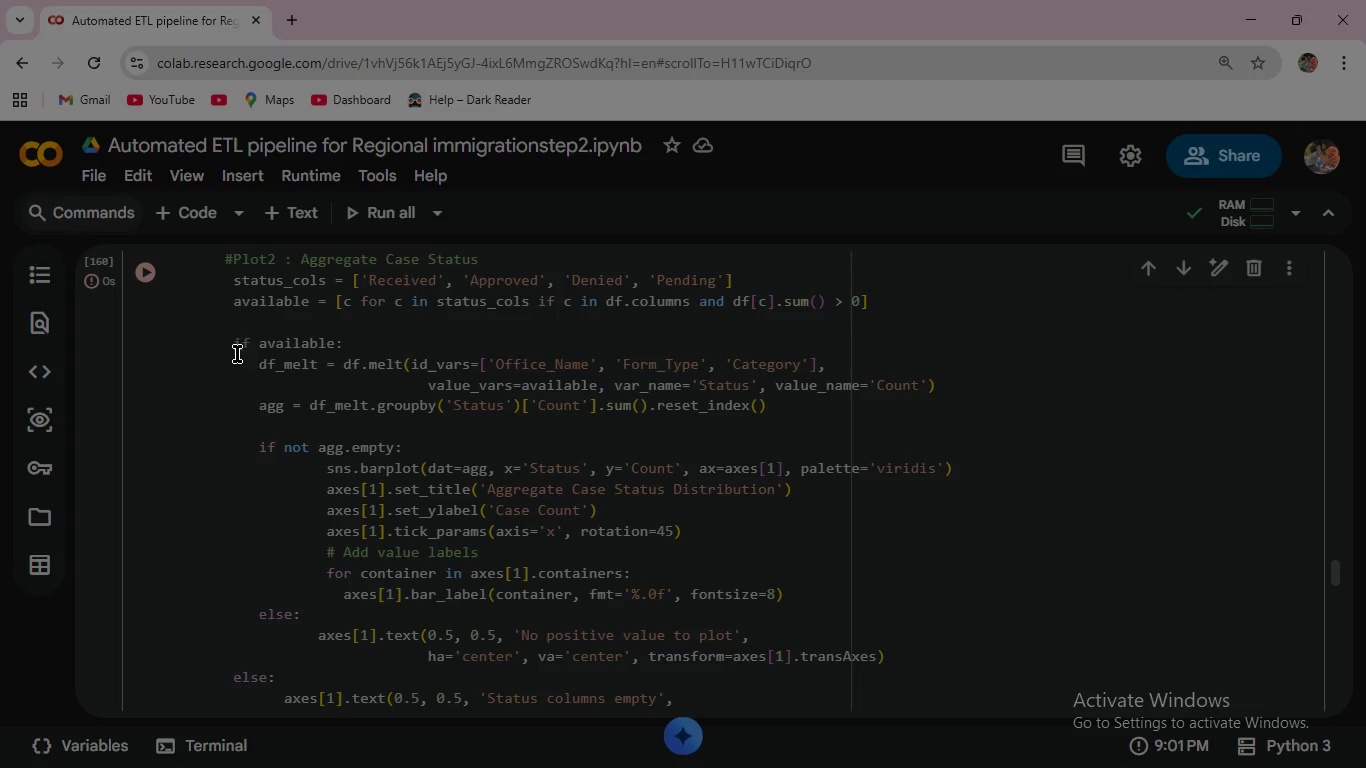 
scroll: coordinate [340, 449], scroll_direction: down, amount: 2.0
 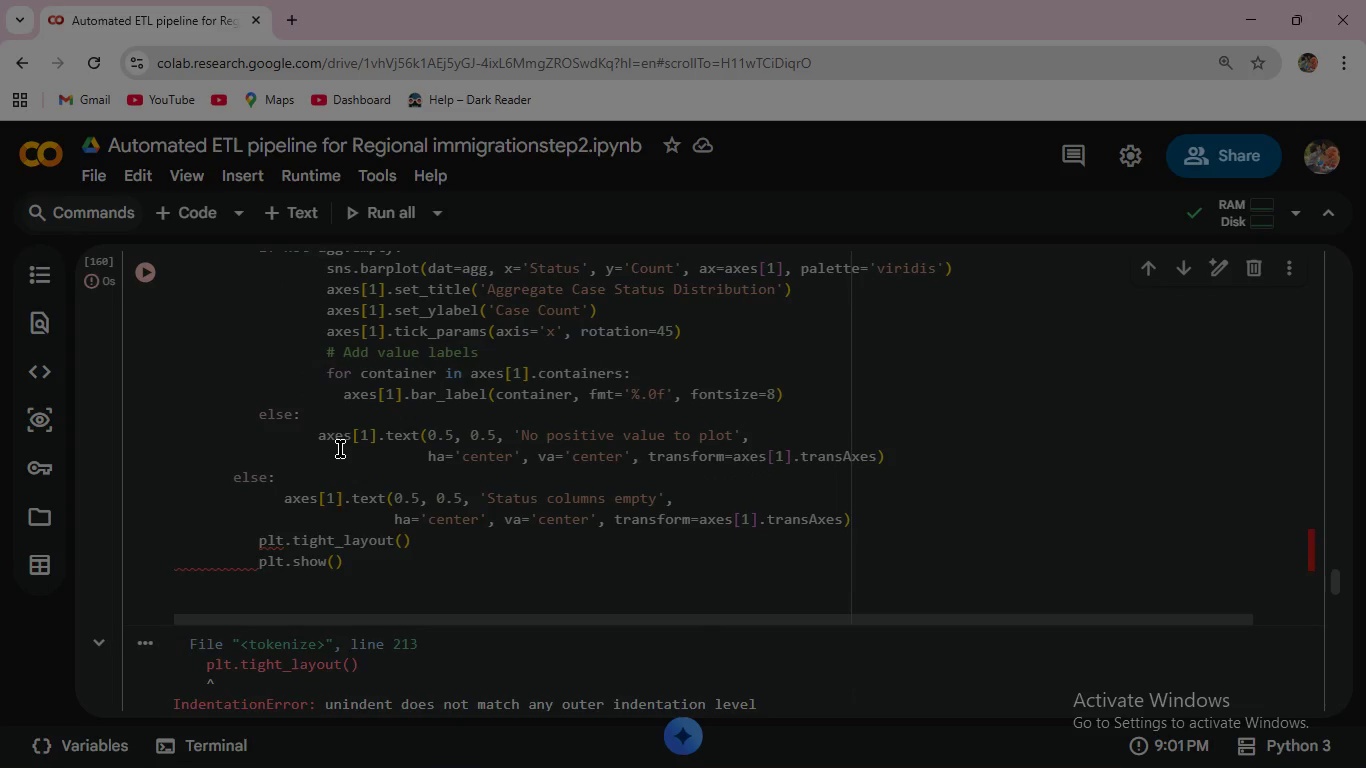 
scroll: coordinate [340, 449], scroll_direction: up, amount: 1.0
 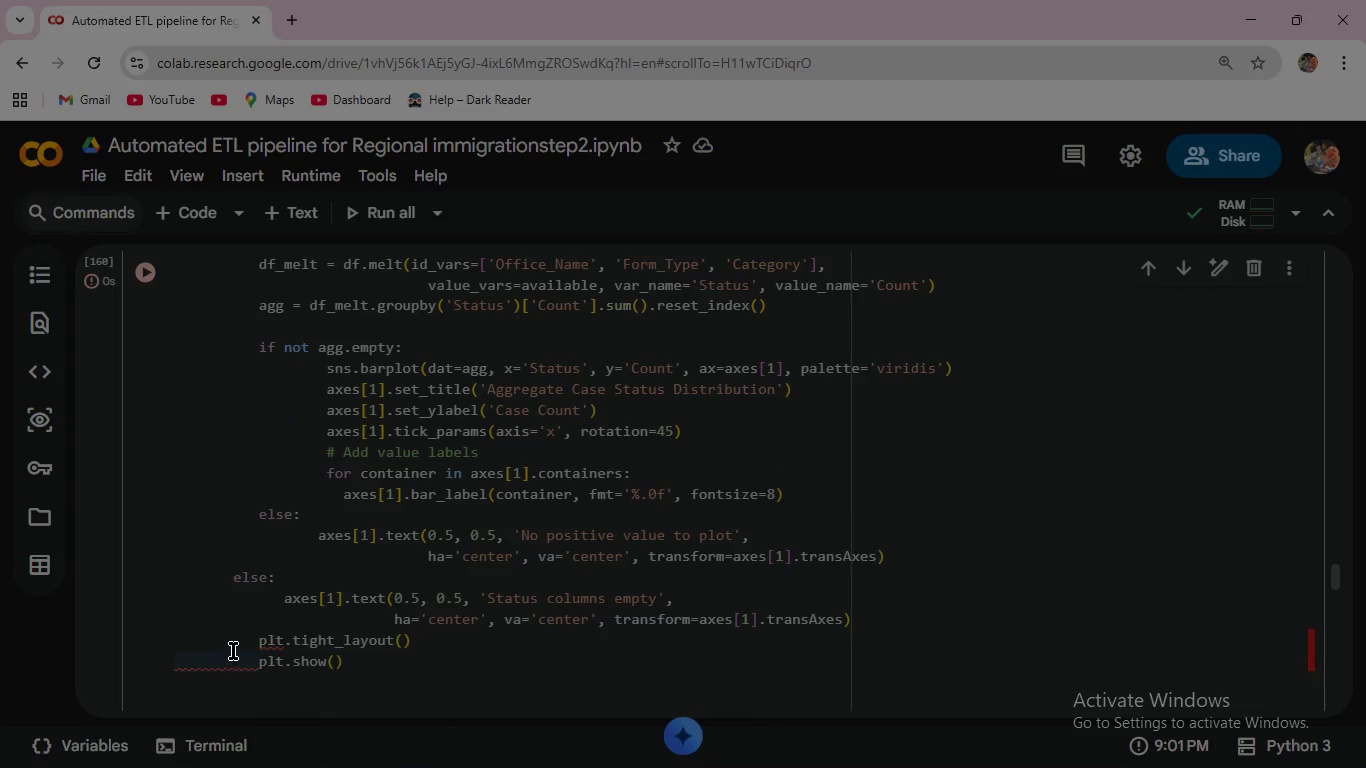 
wait(7.28)
 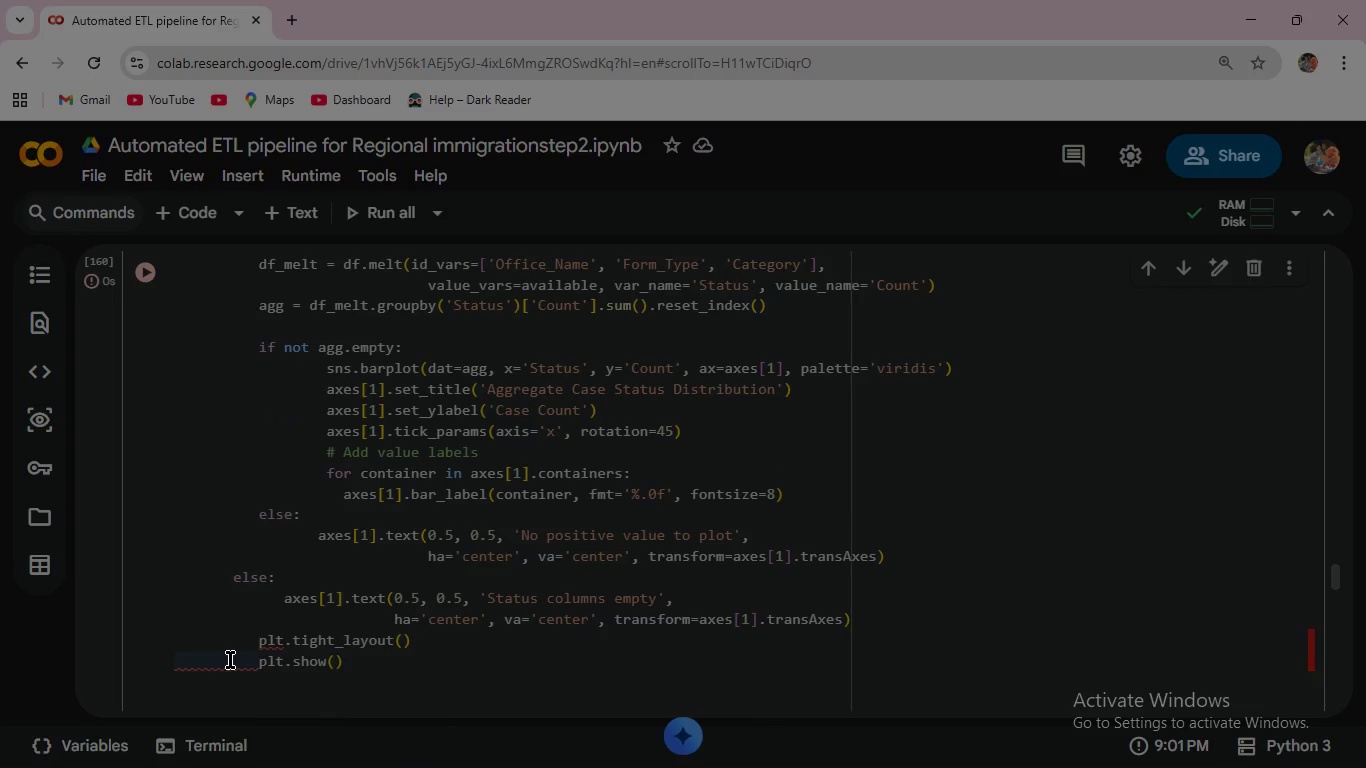 
left_click([260, 639])
 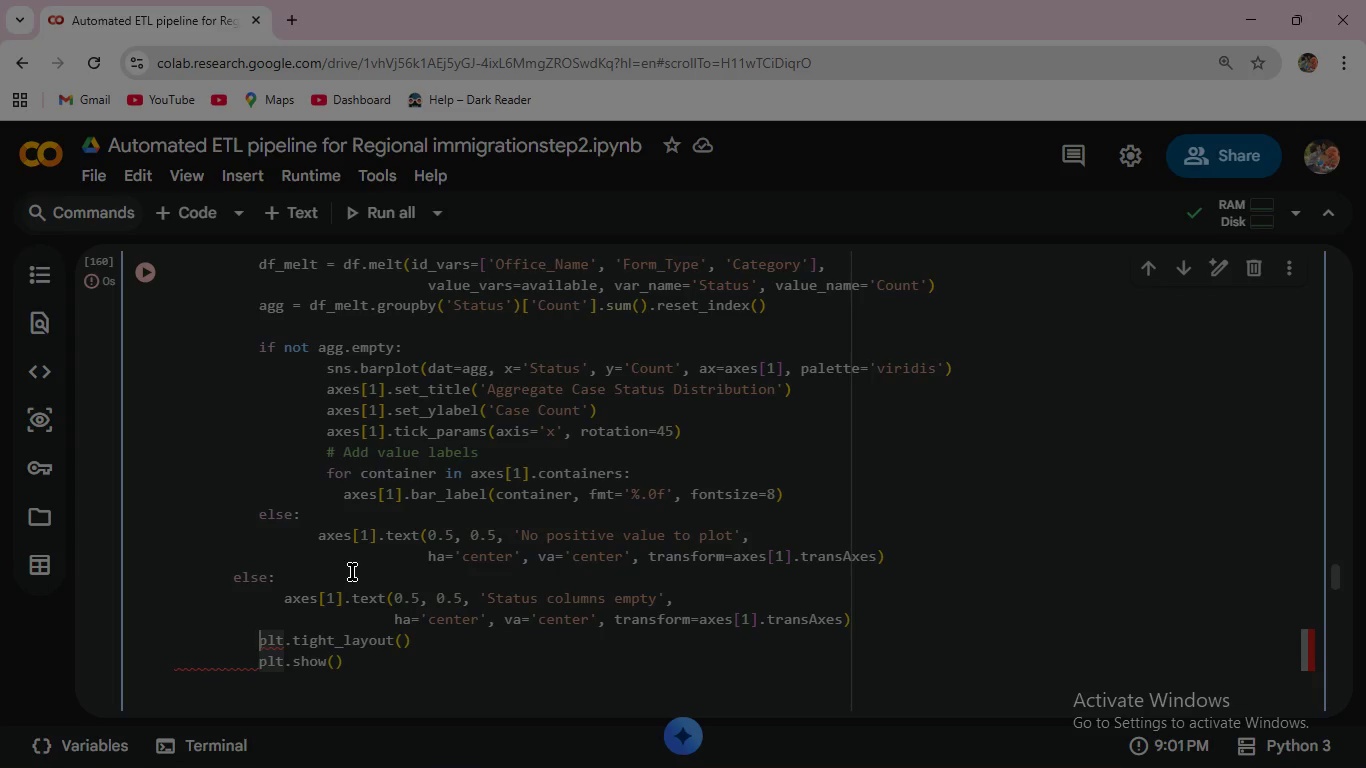 
key(Backspace)
 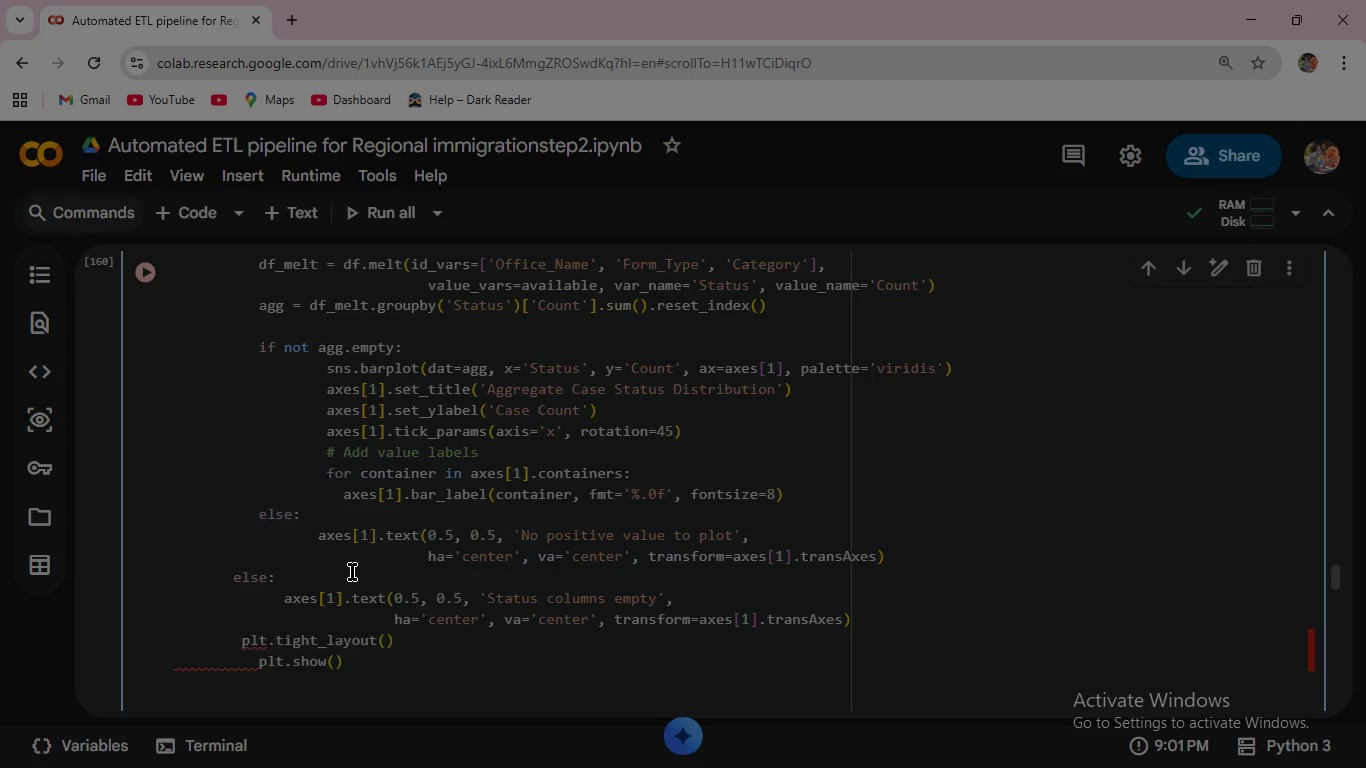 
key(Backspace)
 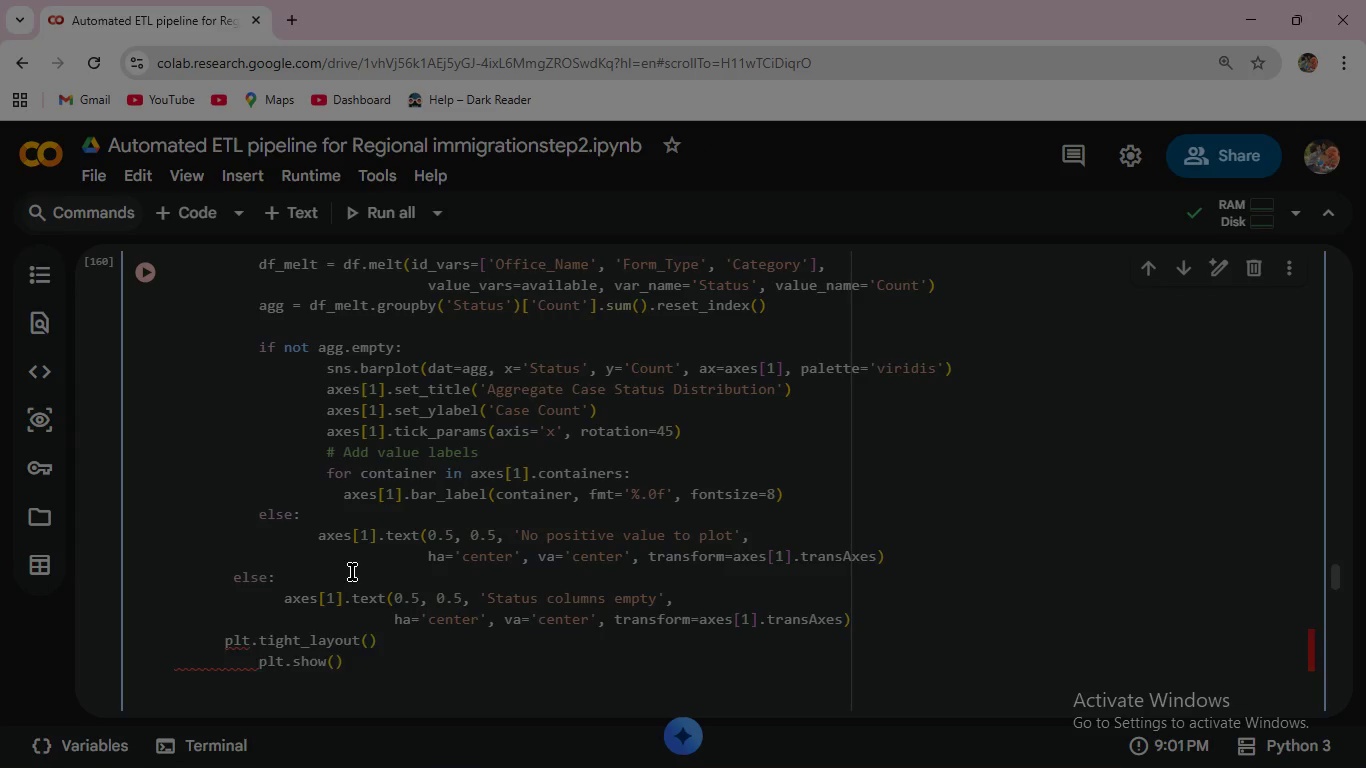 
scroll: coordinate [352, 572], scroll_direction: up, amount: 4.0
 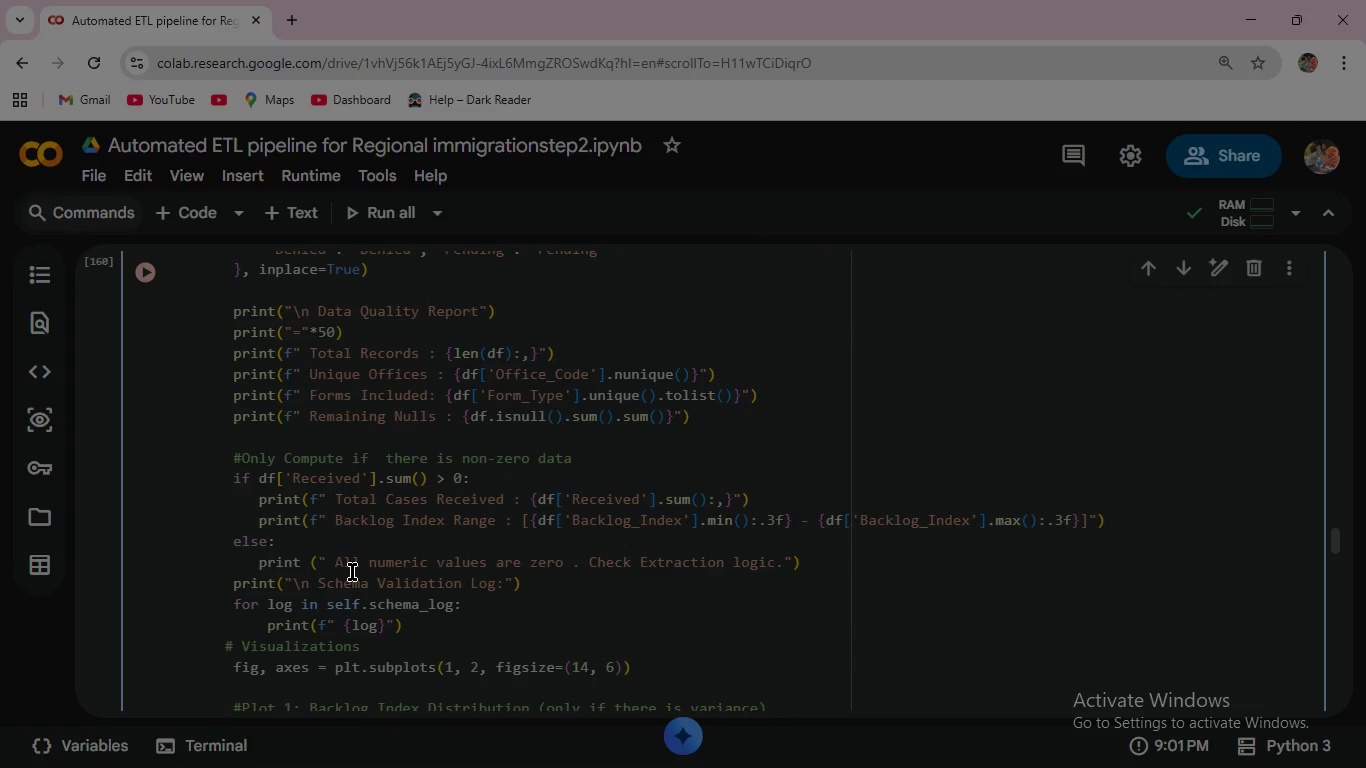 
scroll: coordinate [352, 572], scroll_direction: down, amount: 8.0
 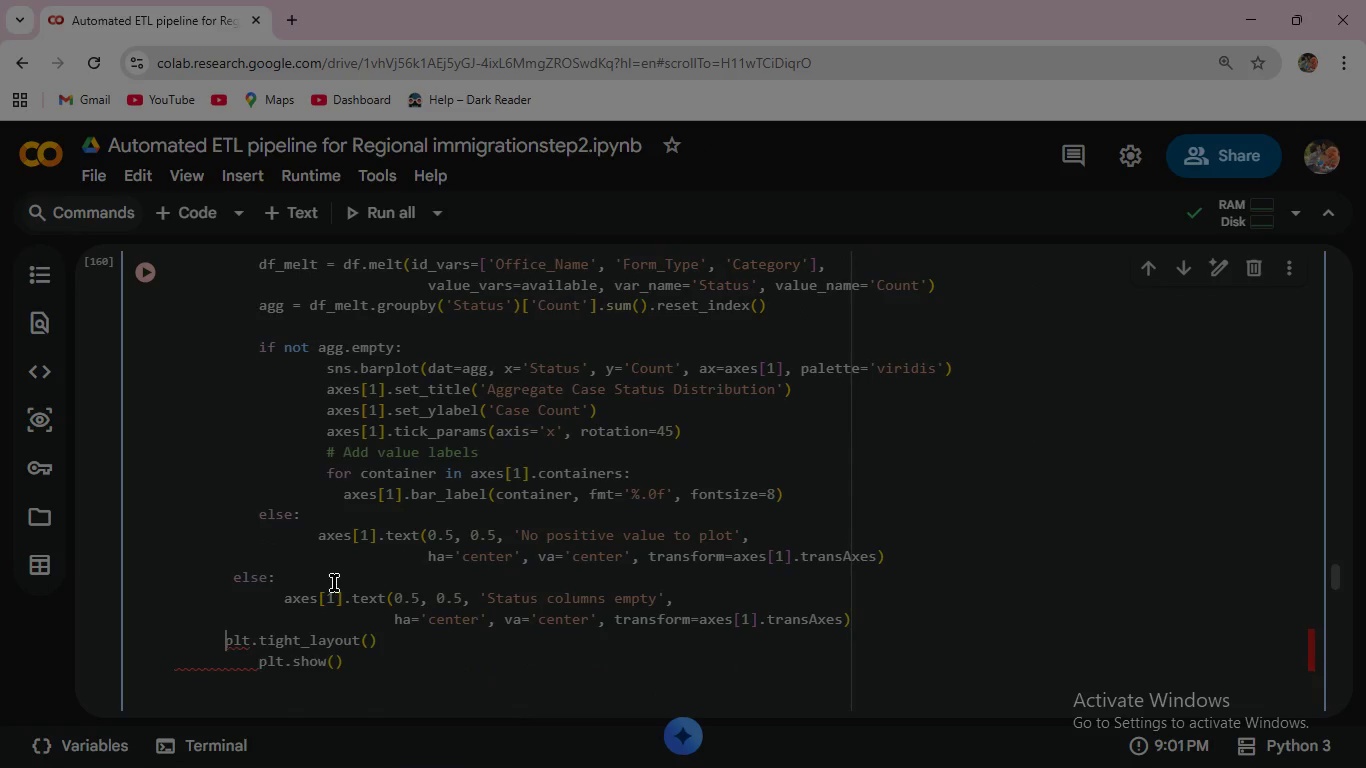 
key(Space)
 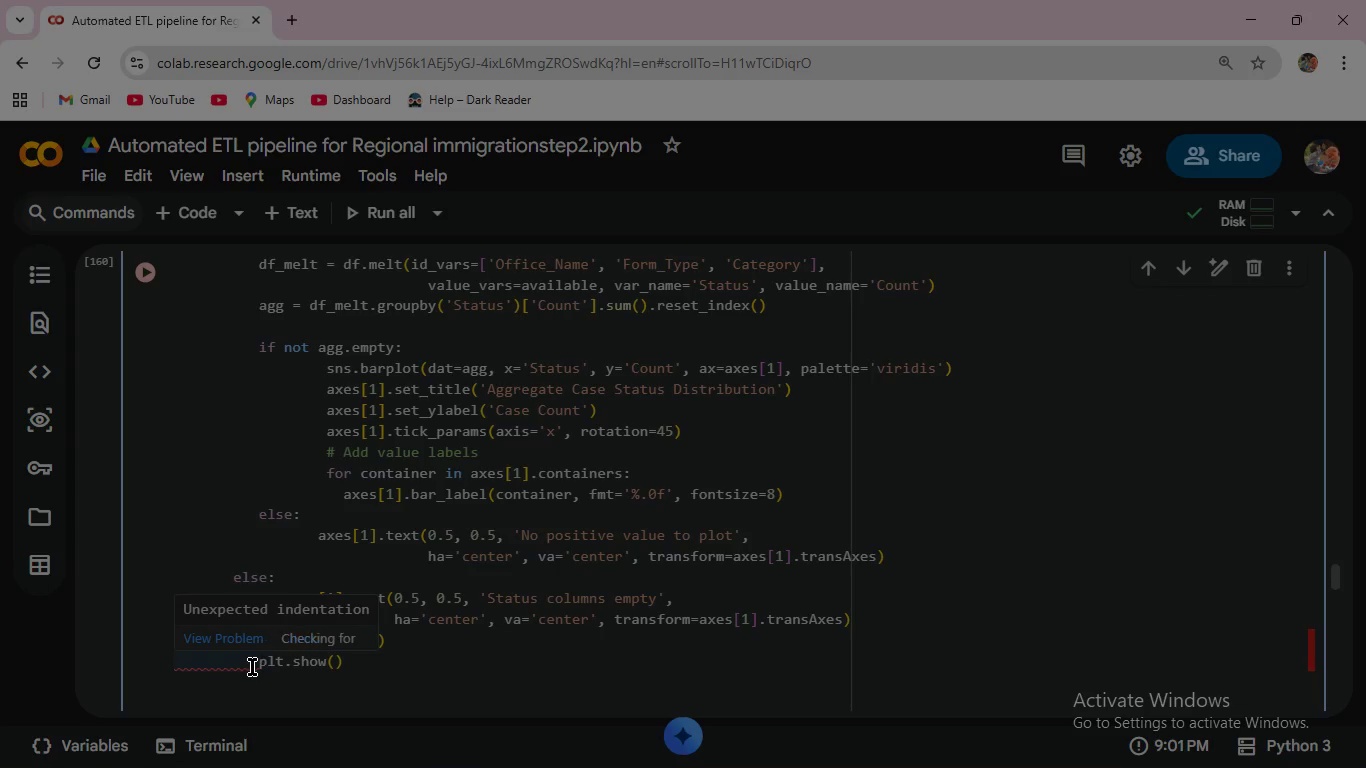 
left_click([253, 664])
 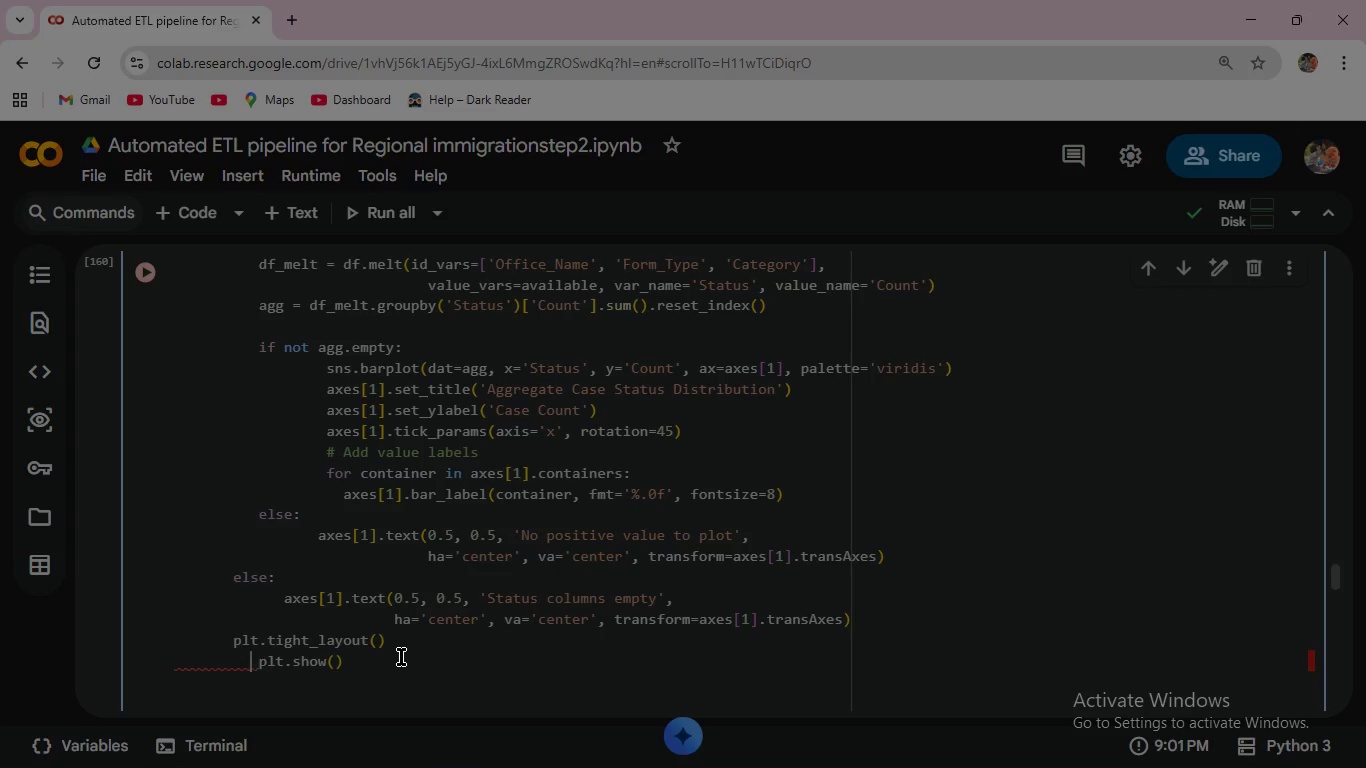 
key(Backspace)
 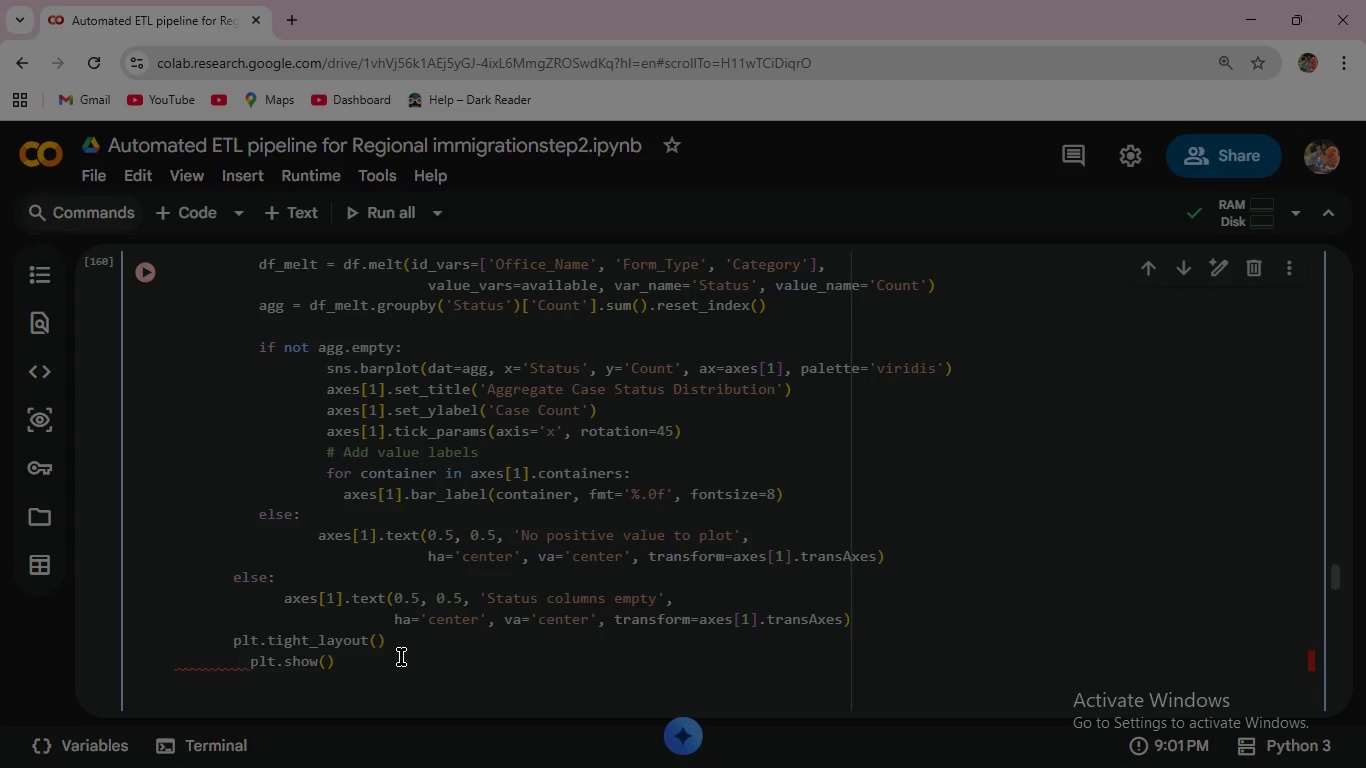 
key(Backspace)
 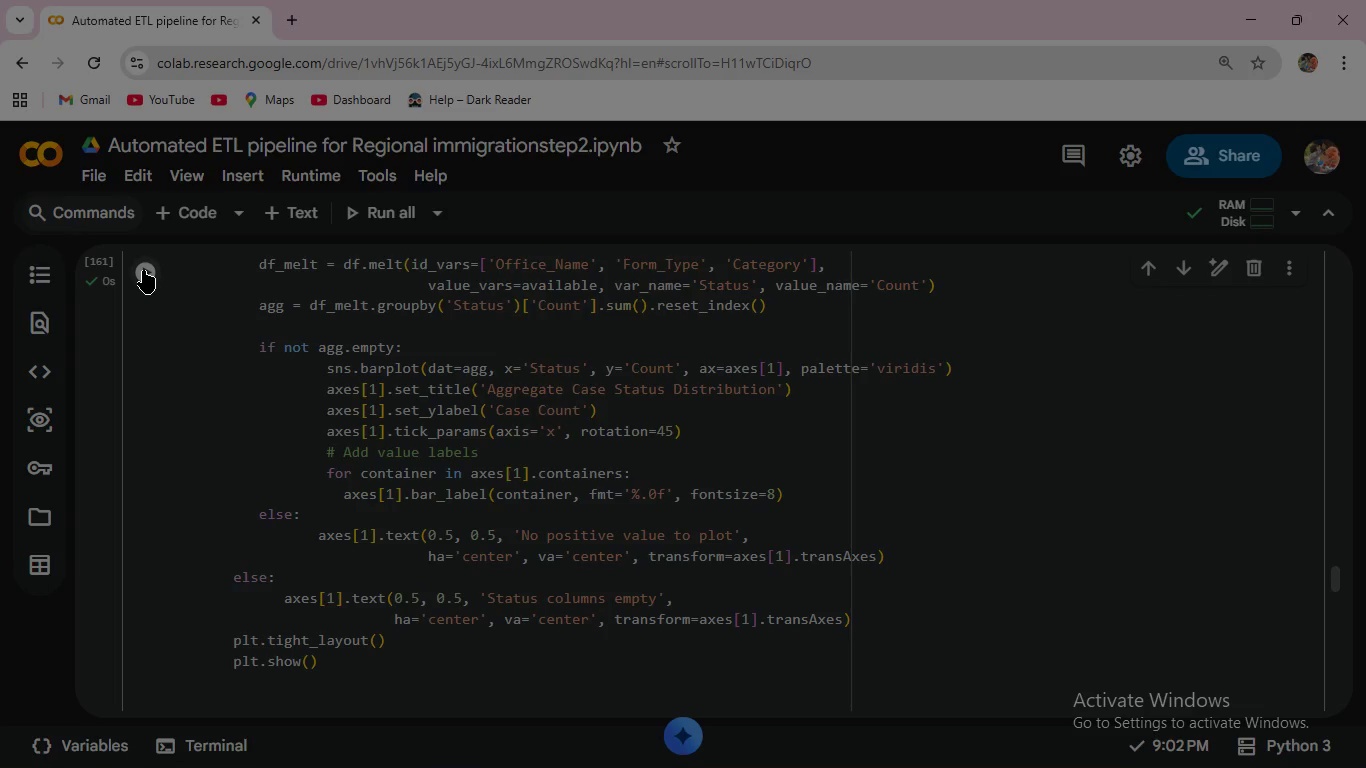 
scroll: coordinate [425, 533], scroll_direction: down, amount: 6.0
 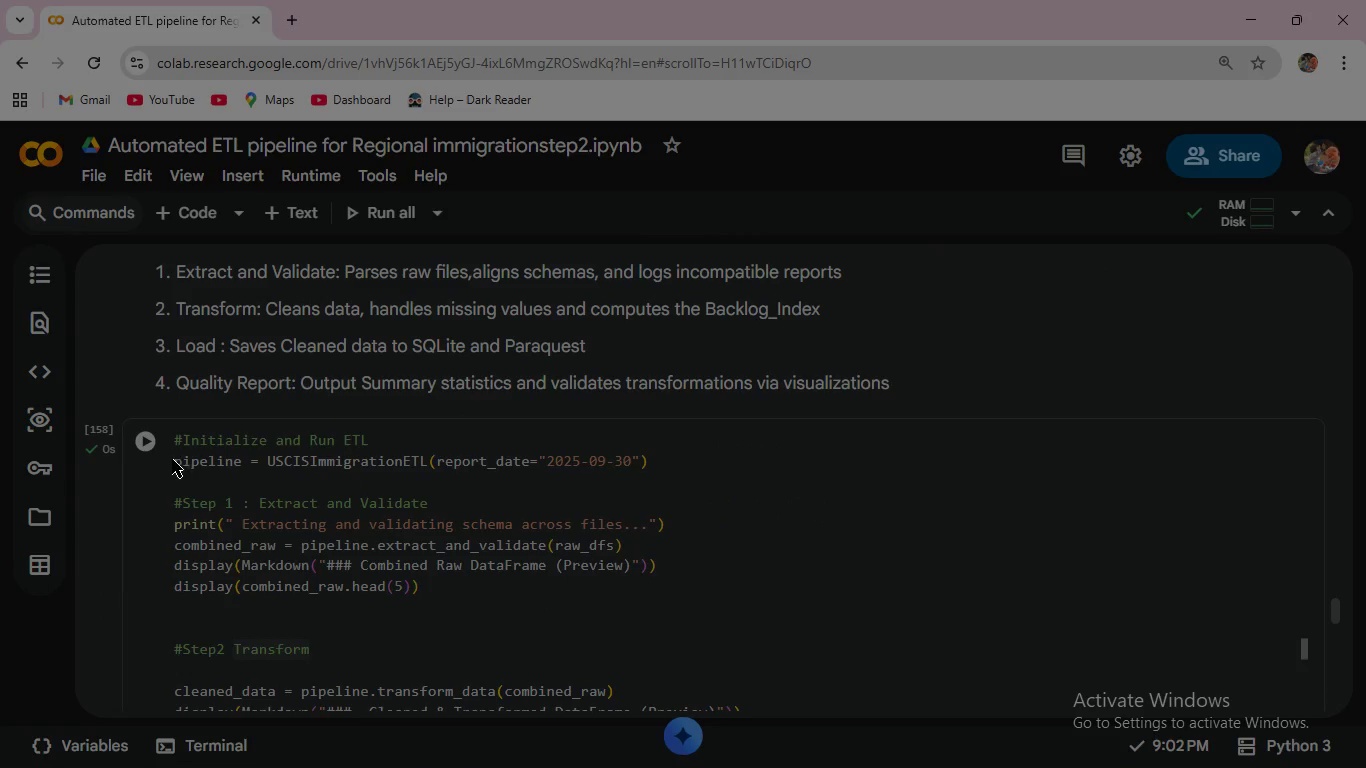 
left_click([146, 443])
 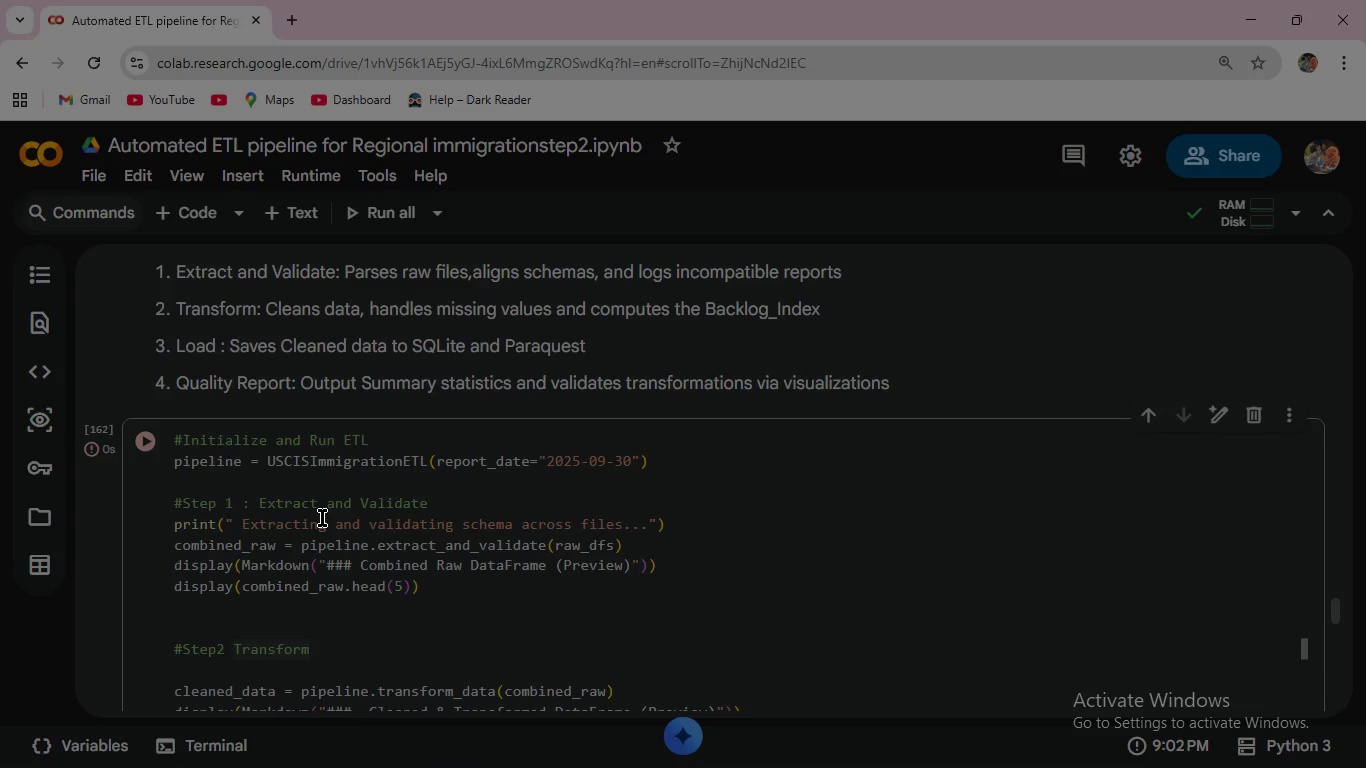 
scroll: coordinate [322, 518], scroll_direction: down, amount: 4.0
 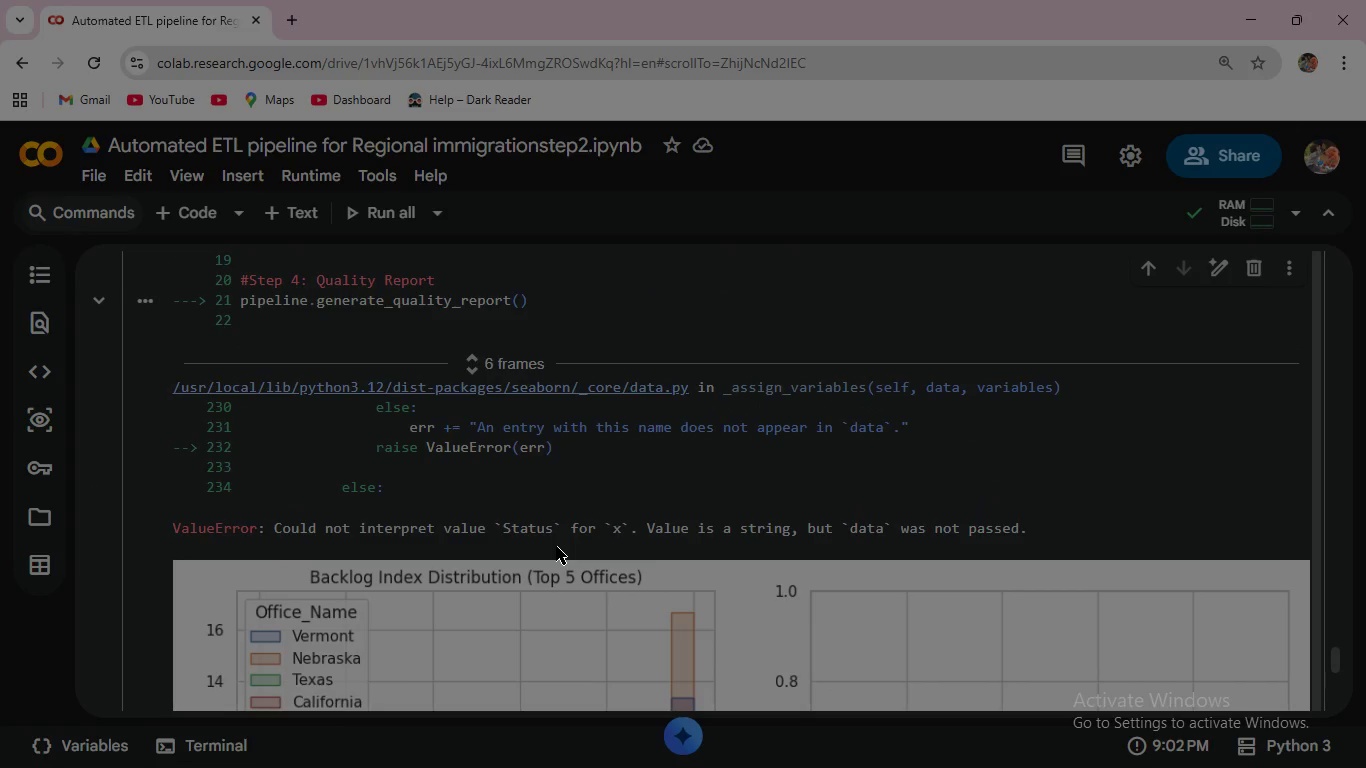 
wait(11.17)
 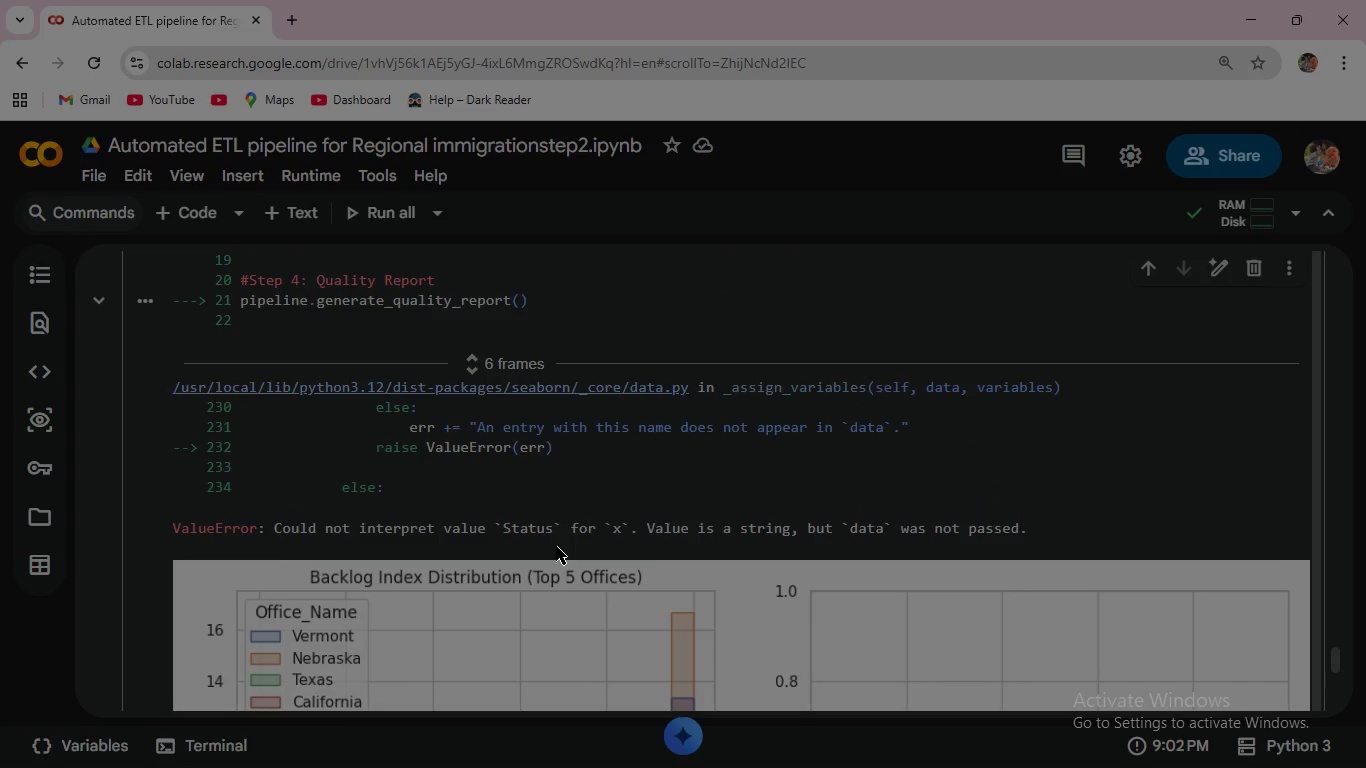 
scroll: coordinate [556, 506], scroll_direction: up, amount: 18.0
 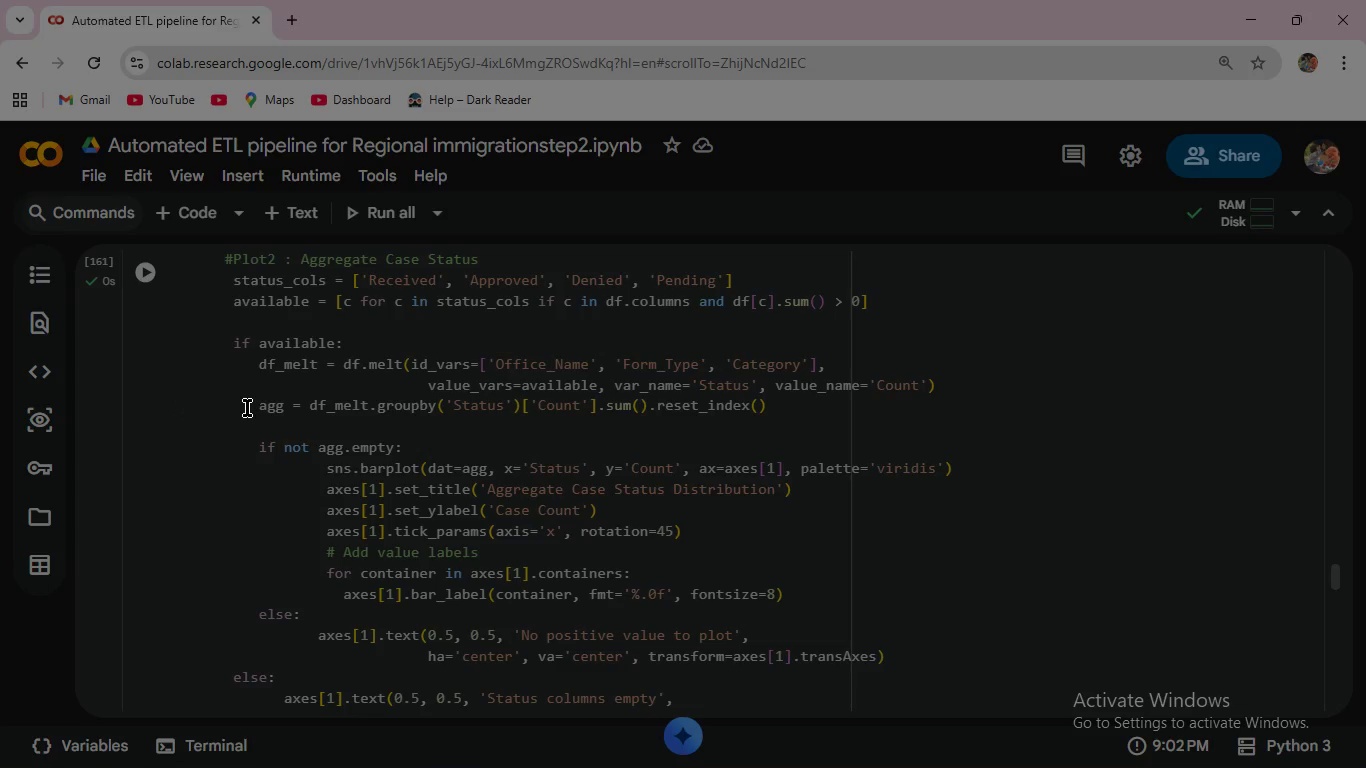 
wait(59.61)
 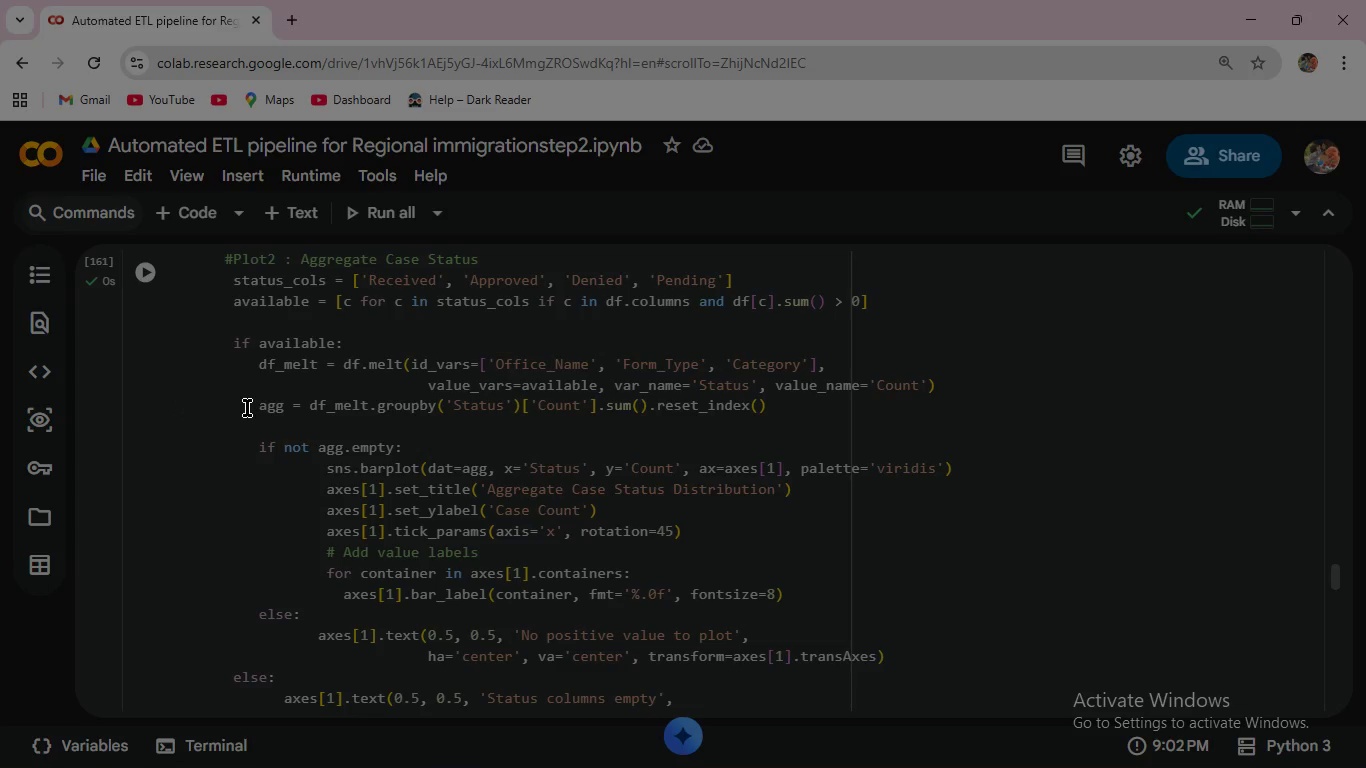 
scroll: coordinate [626, 526], scroll_direction: down, amount: 1.0
 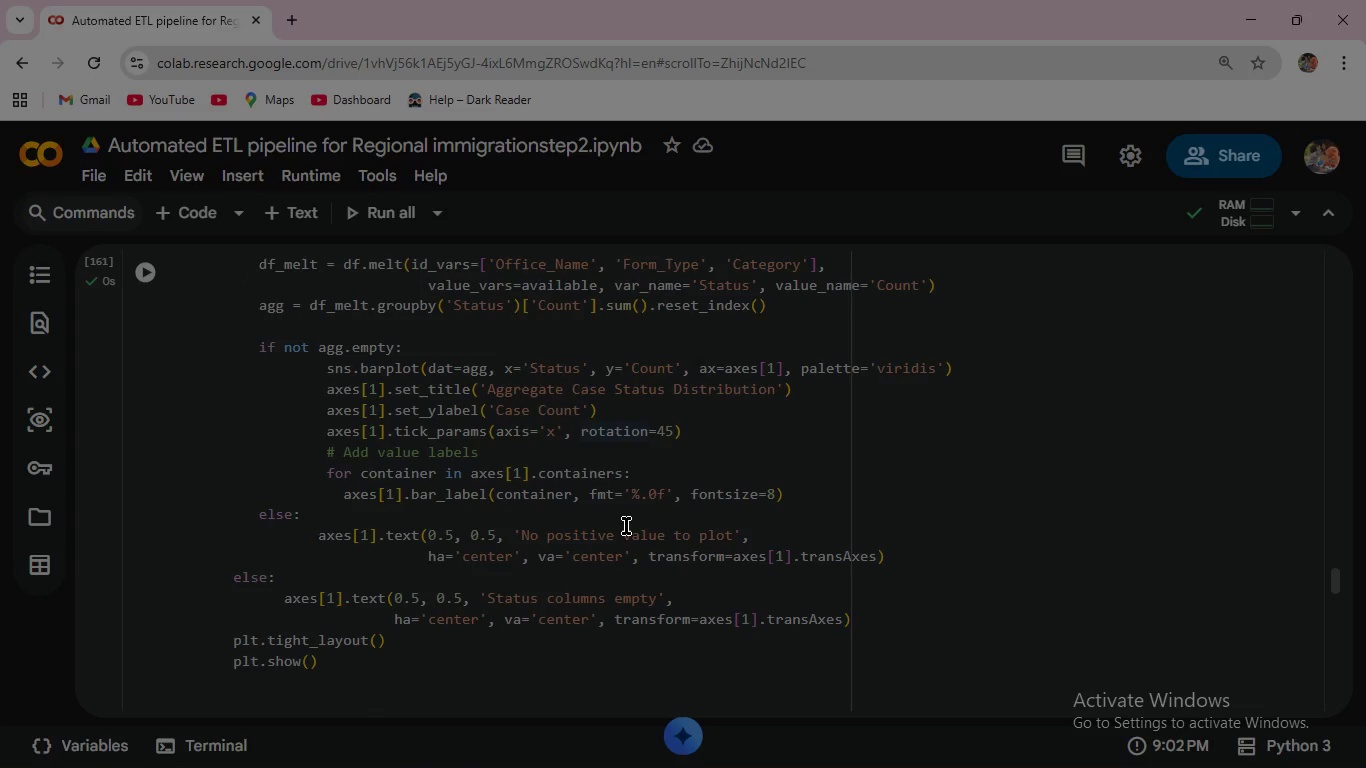 
scroll: coordinate [626, 526], scroll_direction: up, amount: 3.0
 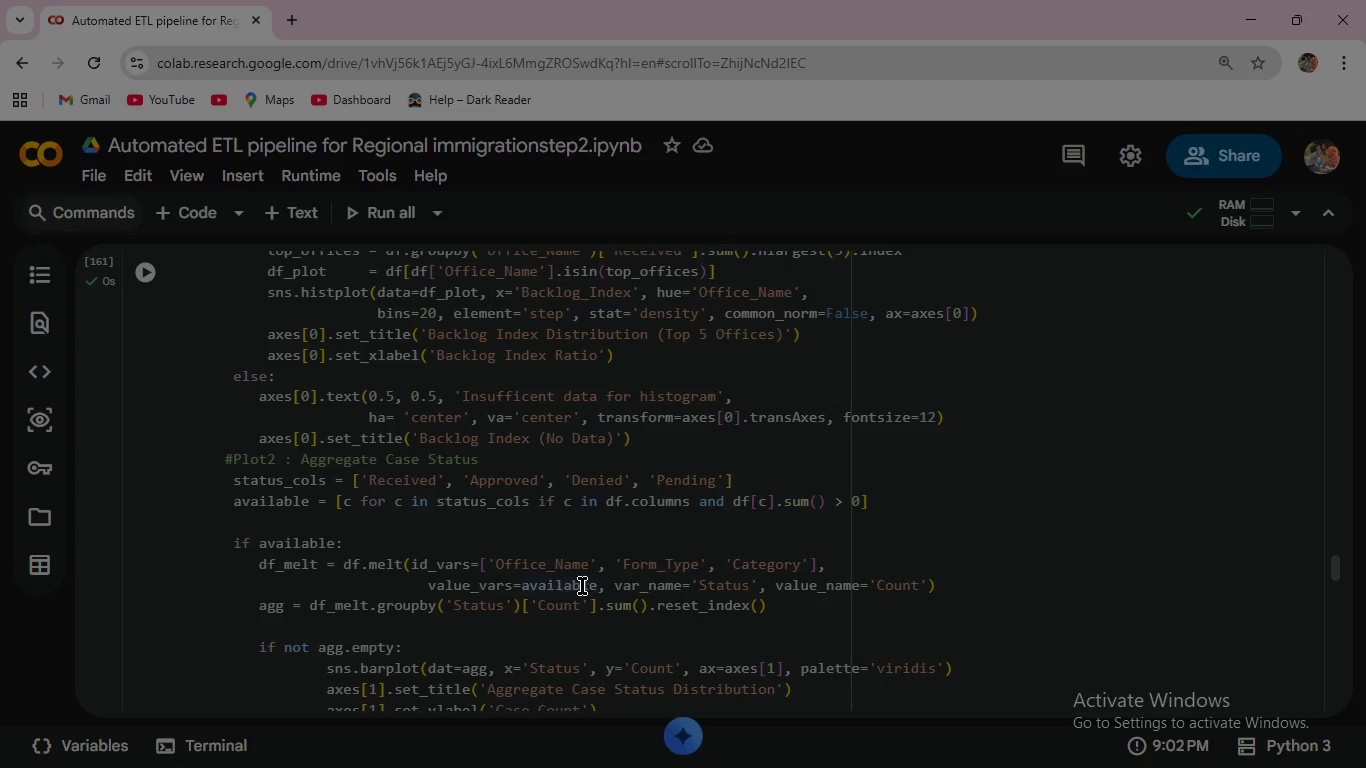 
wait(65.28)
 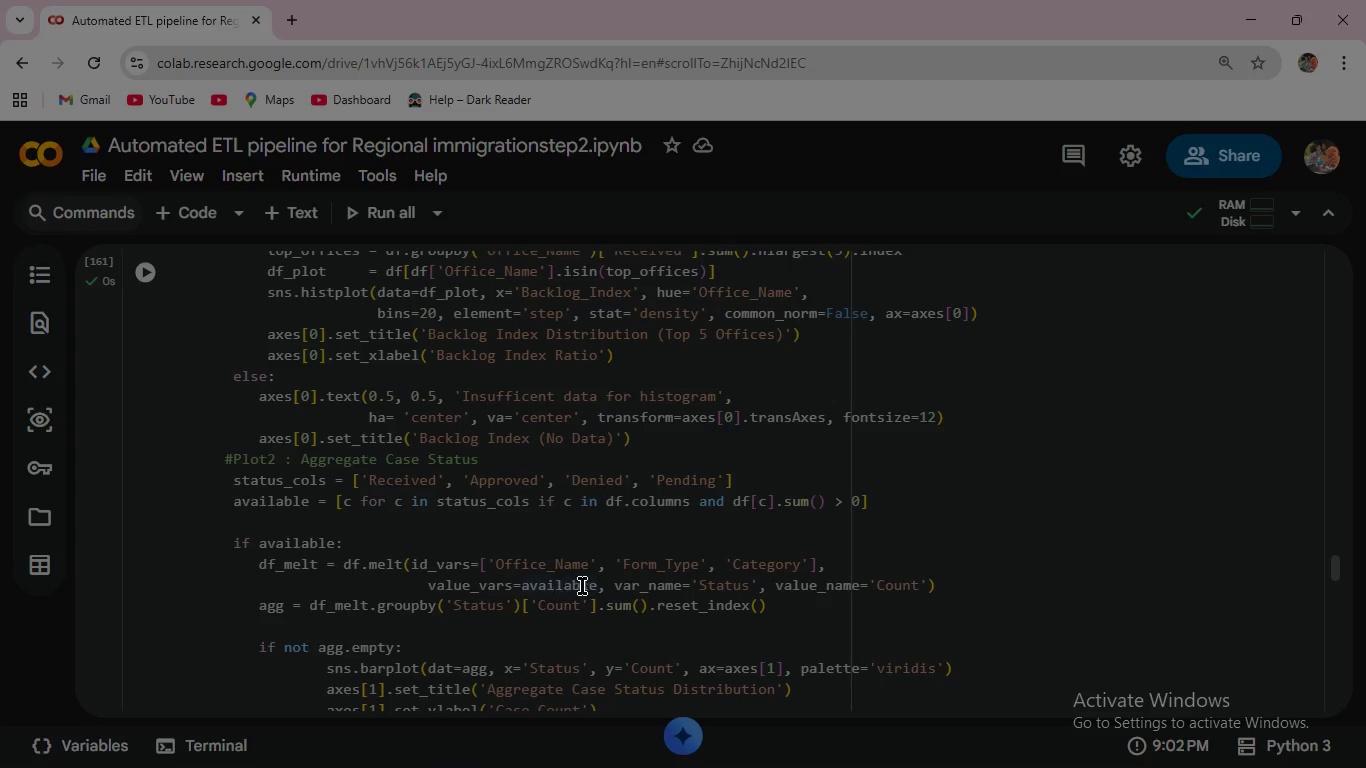 
key(Backspace)
 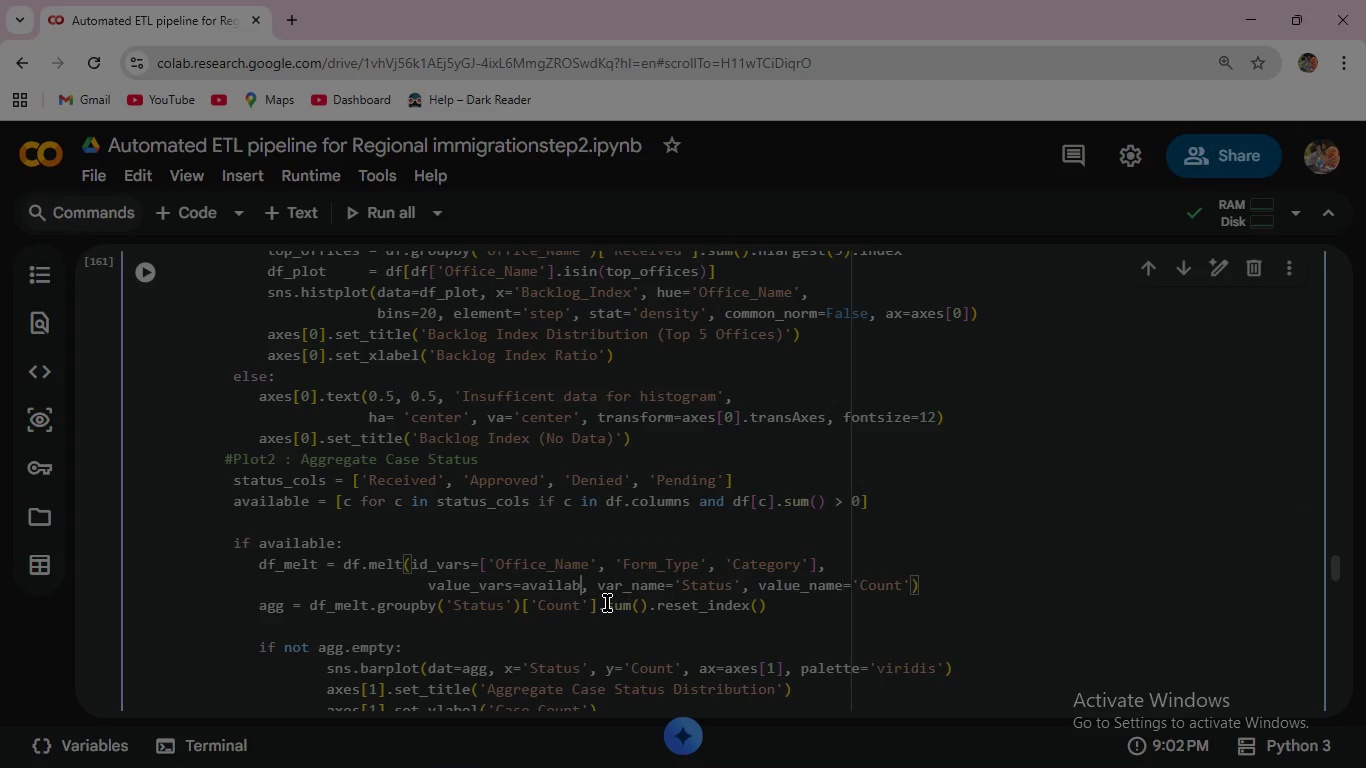 
key(Backspace)
 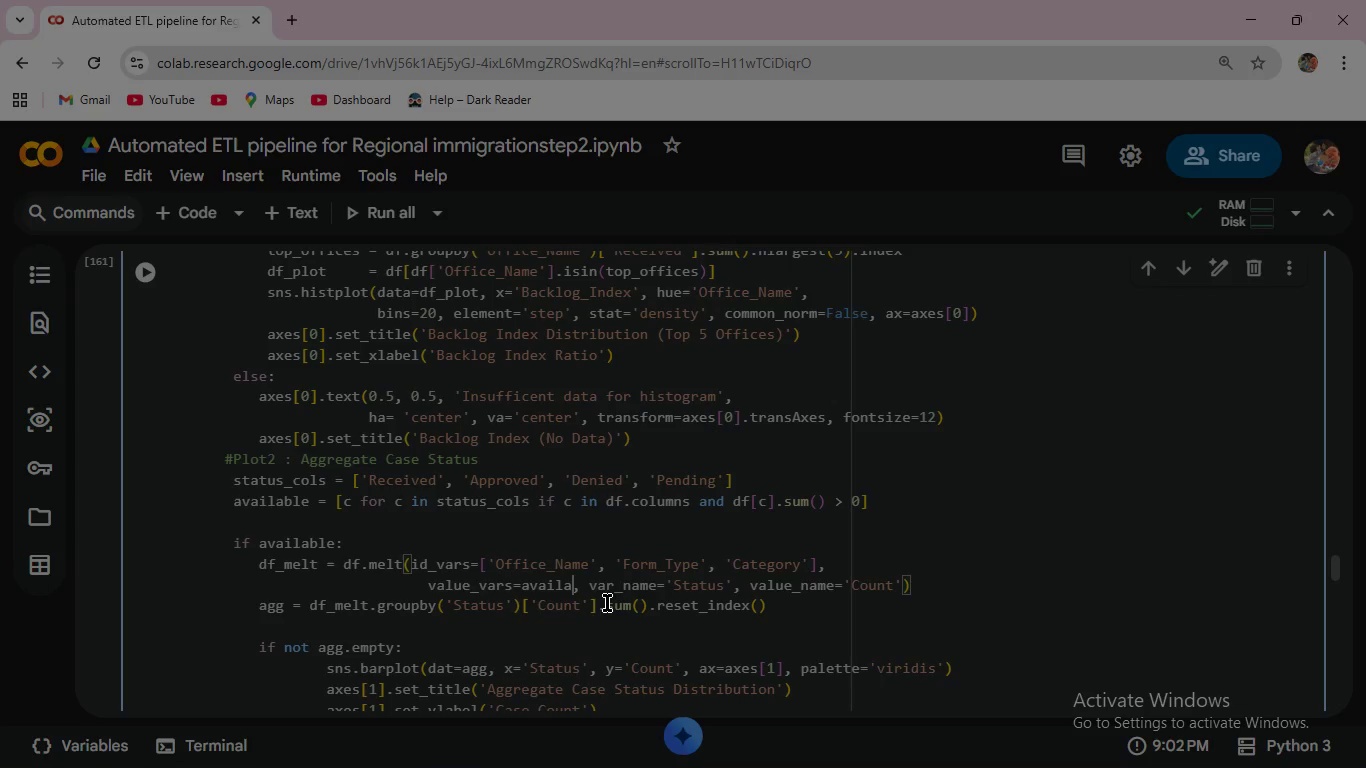 
key(Backspace)
 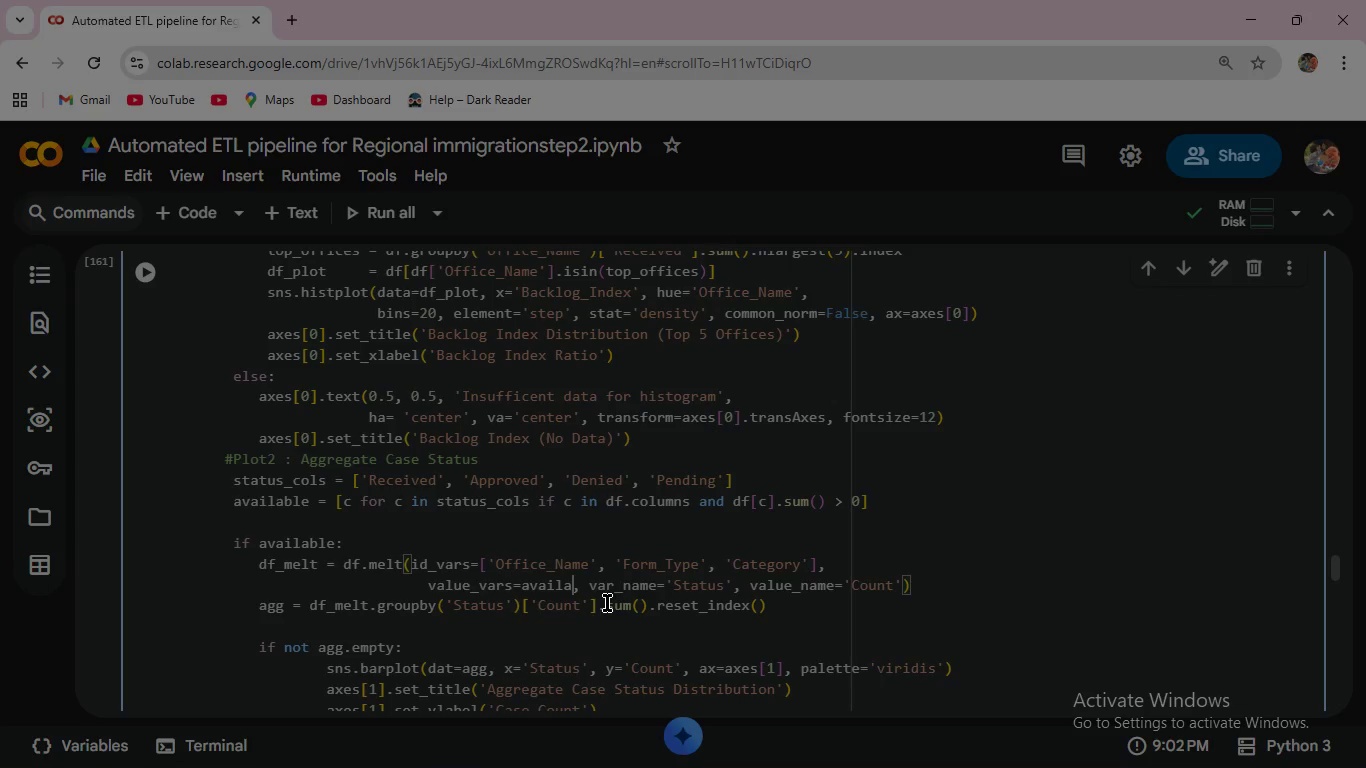 
key(Backspace)
 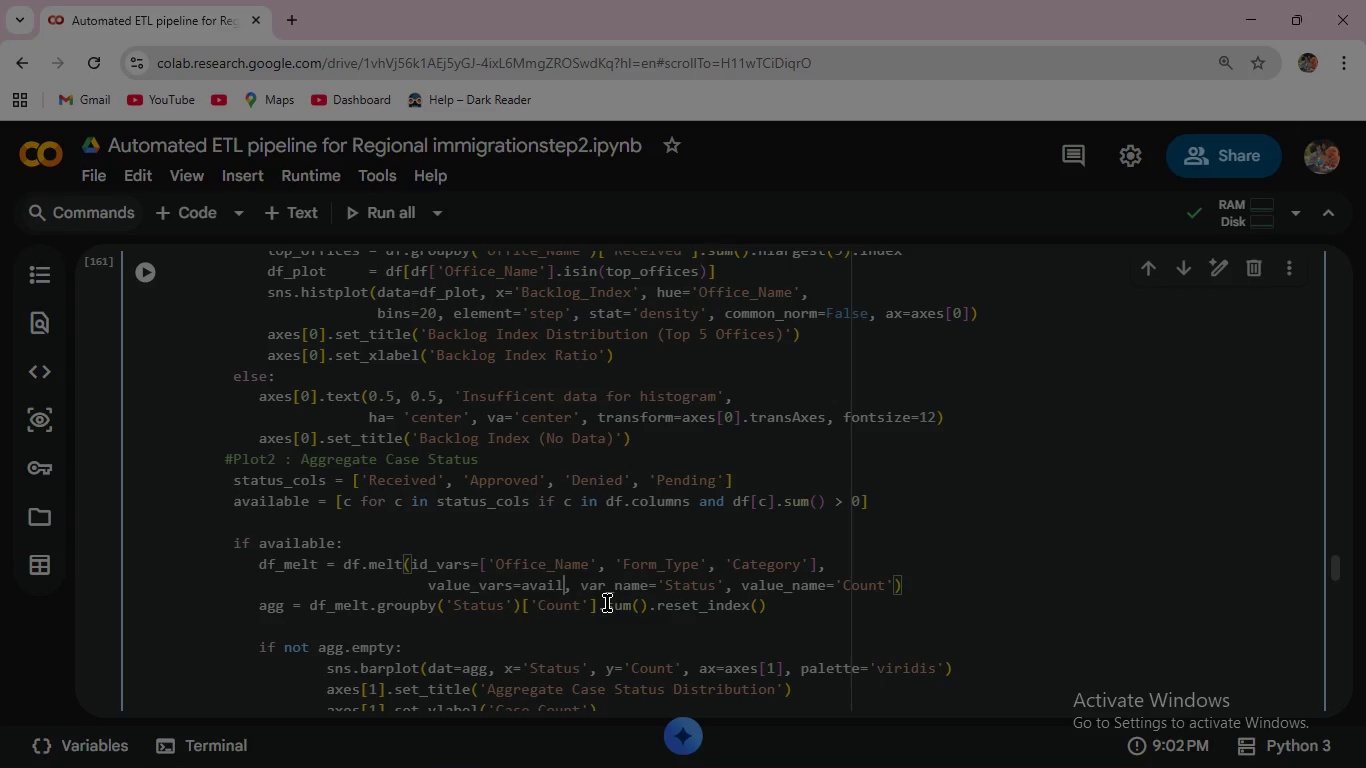 
key(Backspace)
 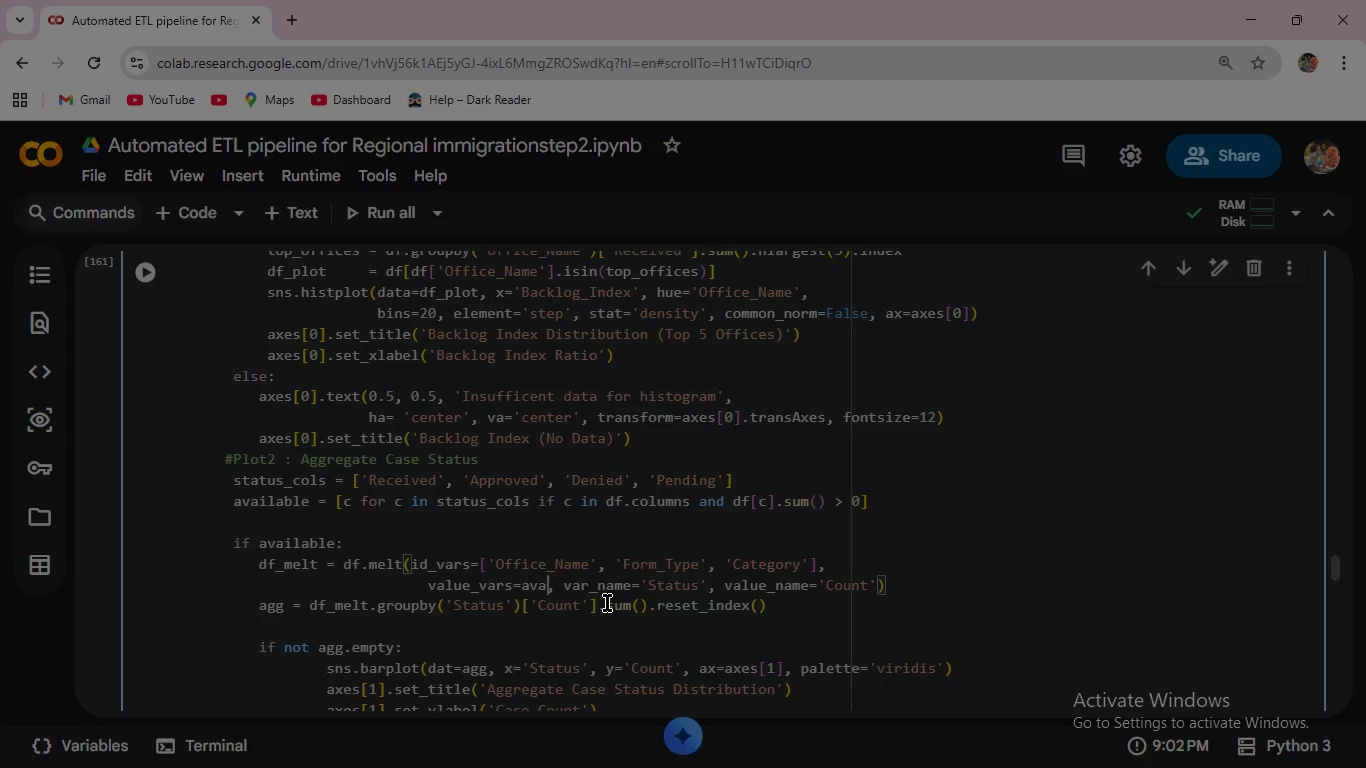 
key(Backspace)
 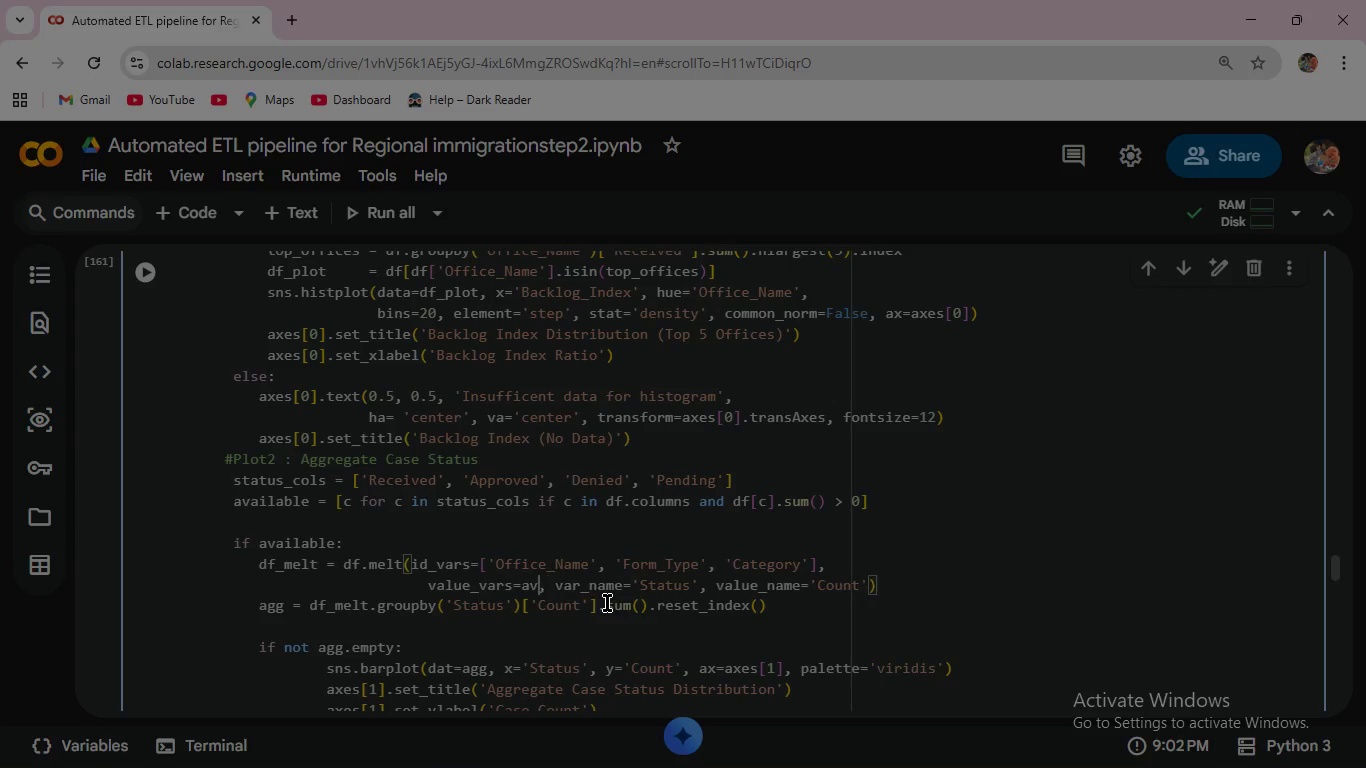 
key(Backspace)
 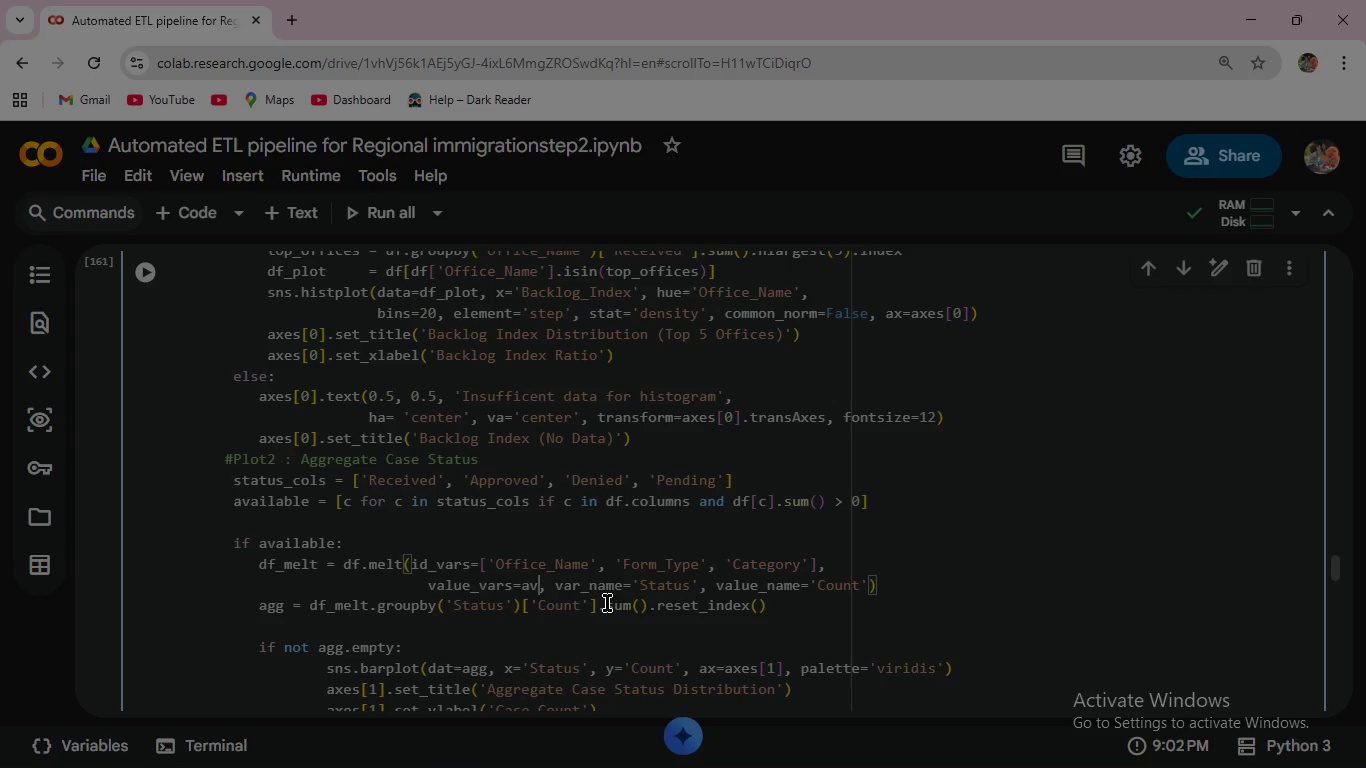 
key(Backspace)
 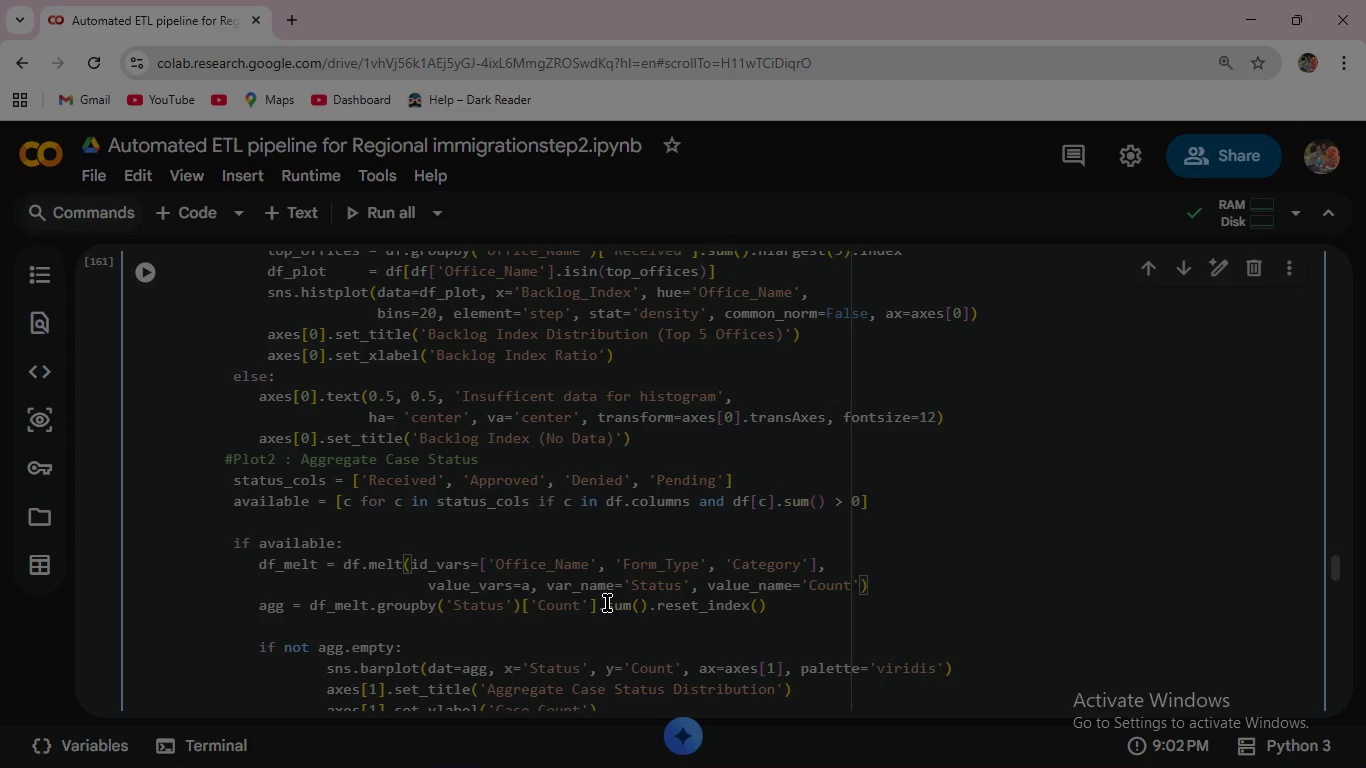 
key(Backspace)
 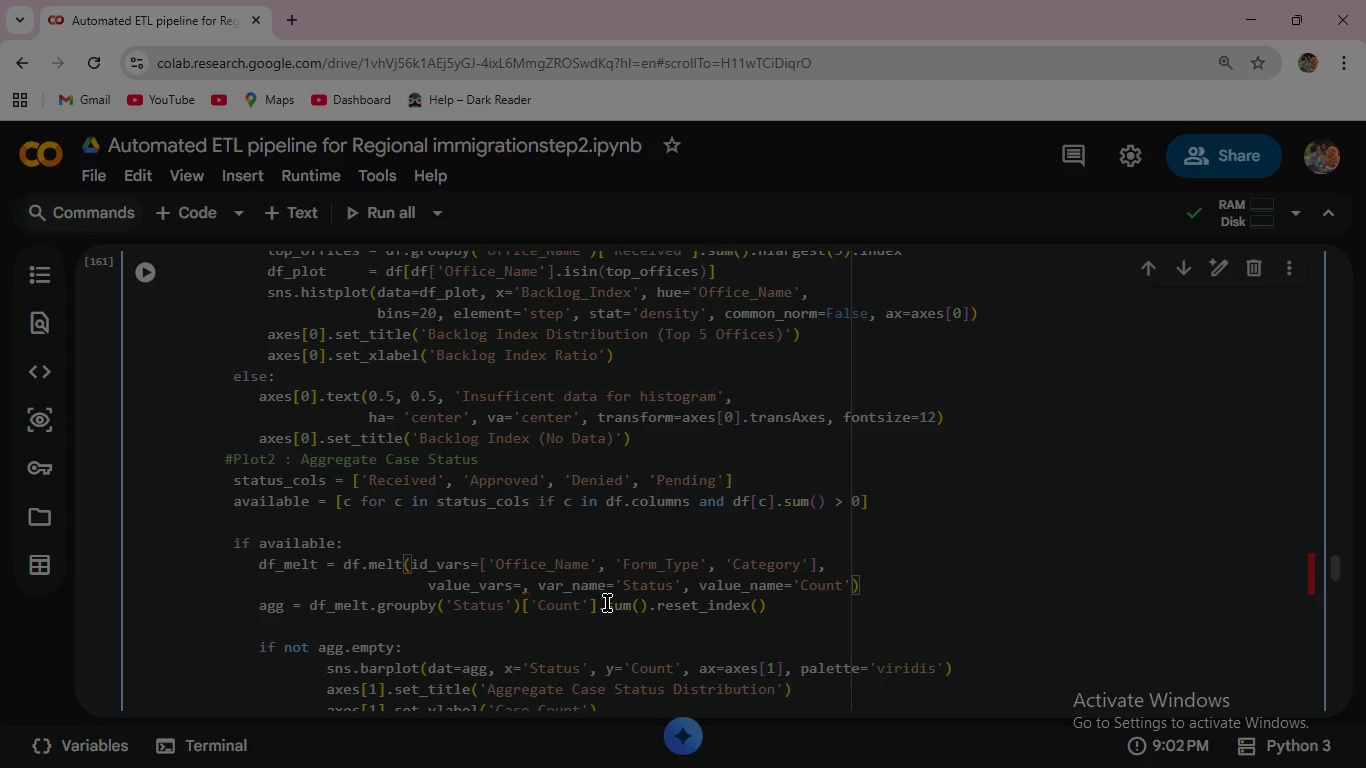 
type(avai)
 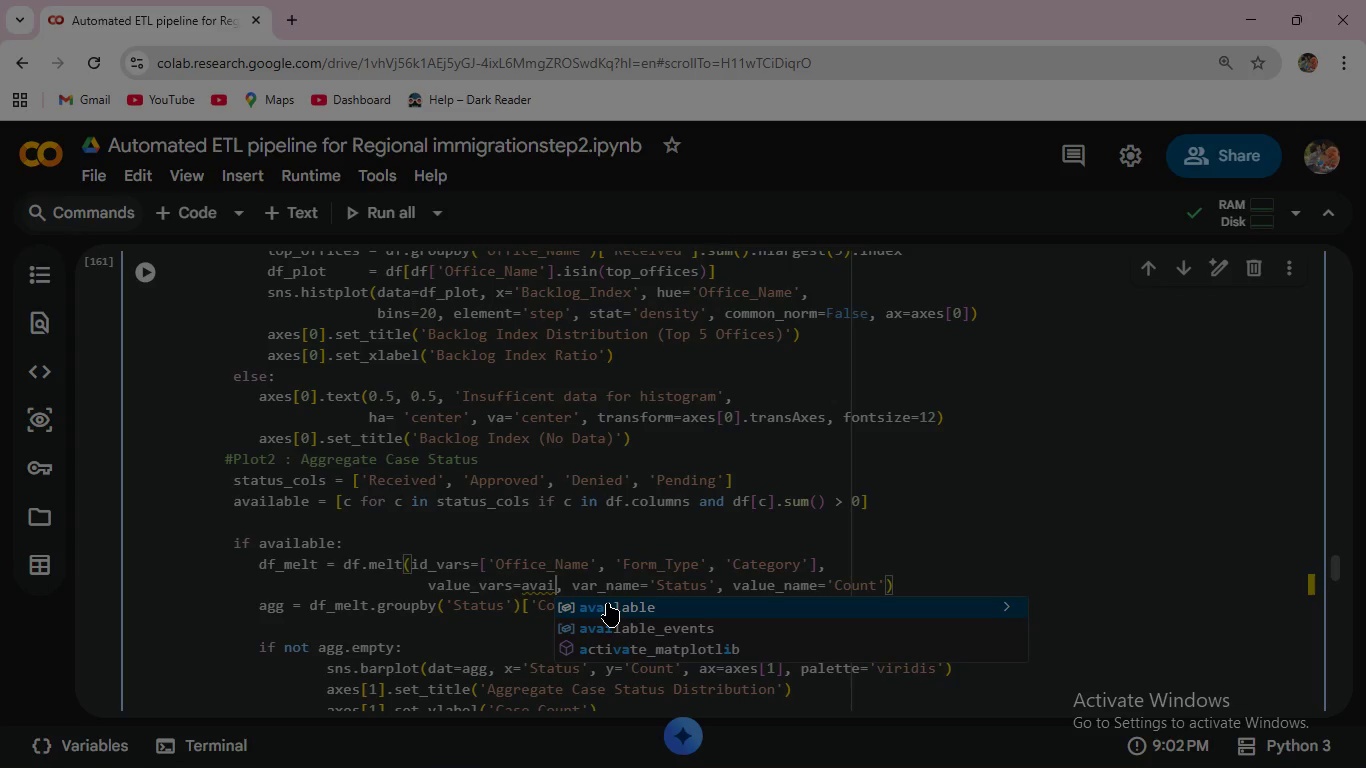 
key(Enter)
 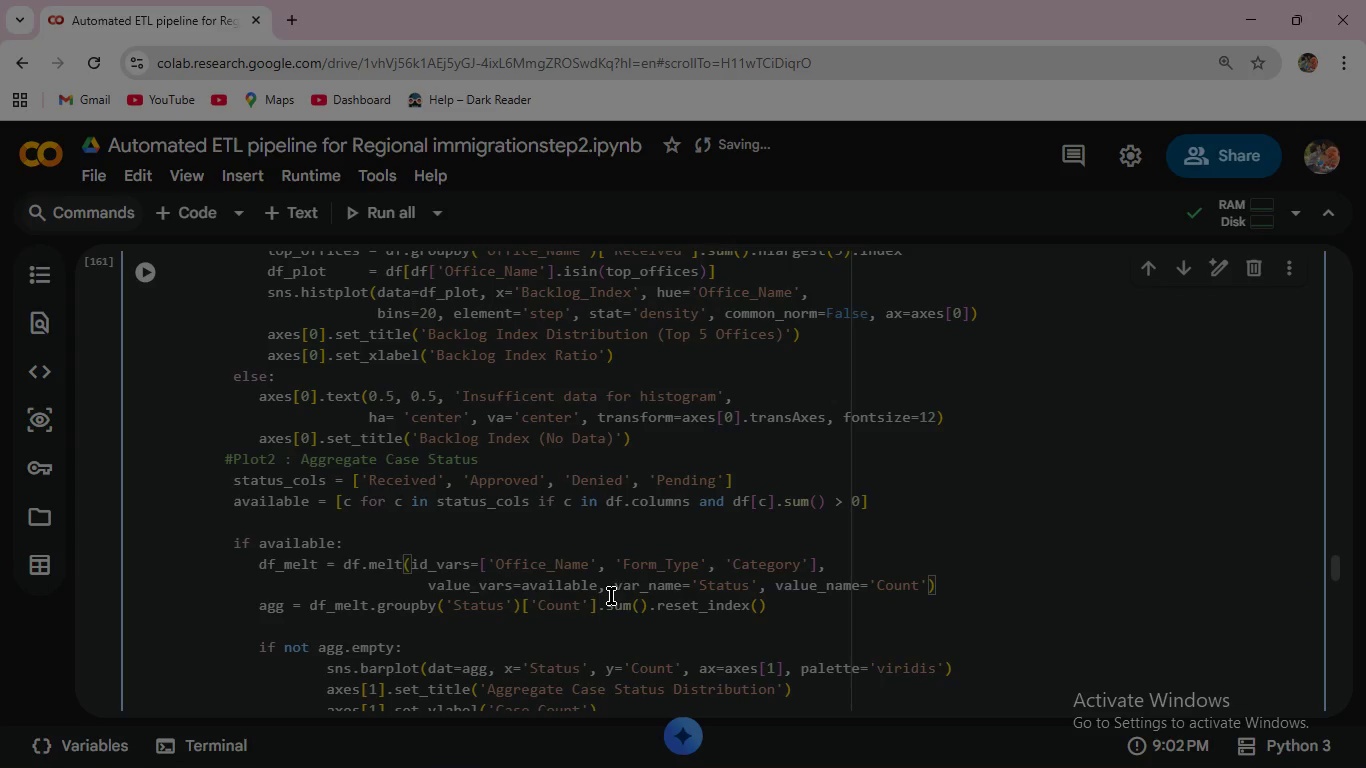 
mouse_move([664, 585])
 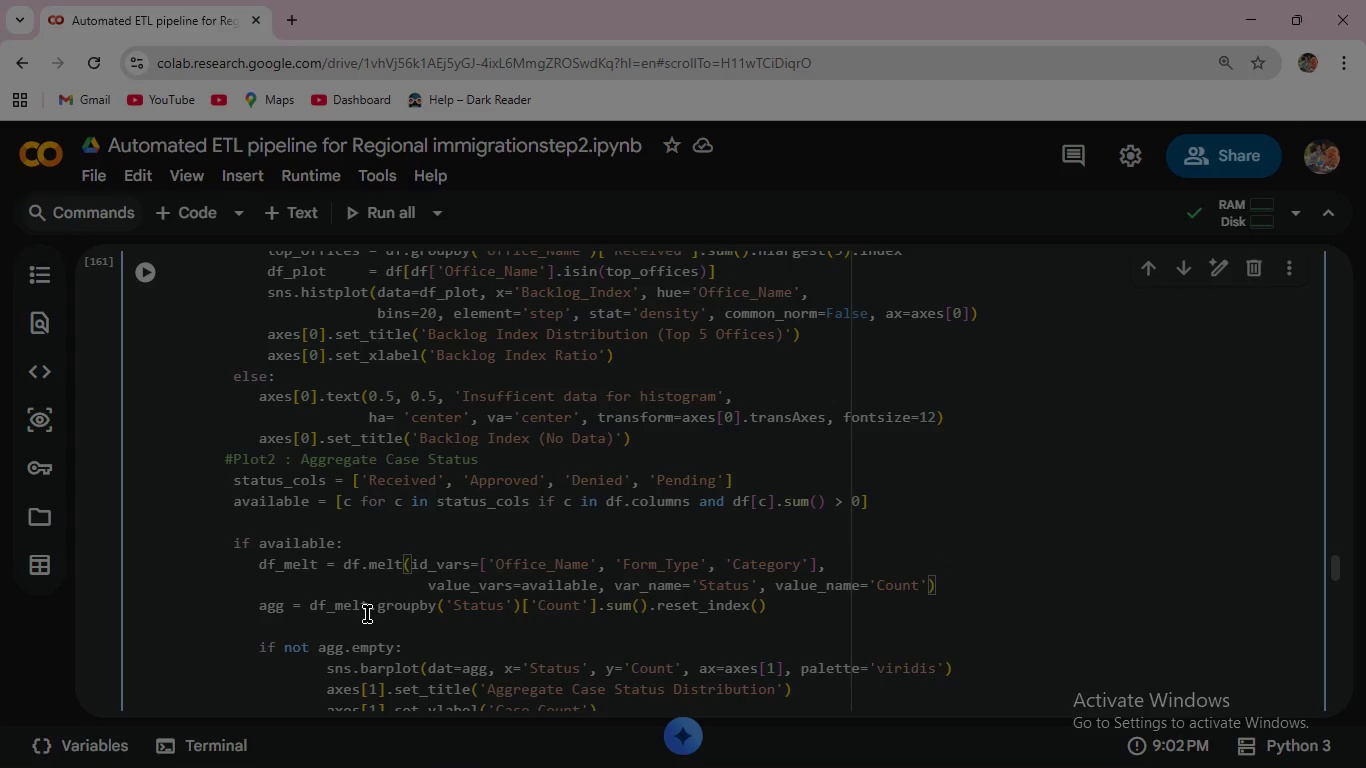 
wait(17.81)
 